 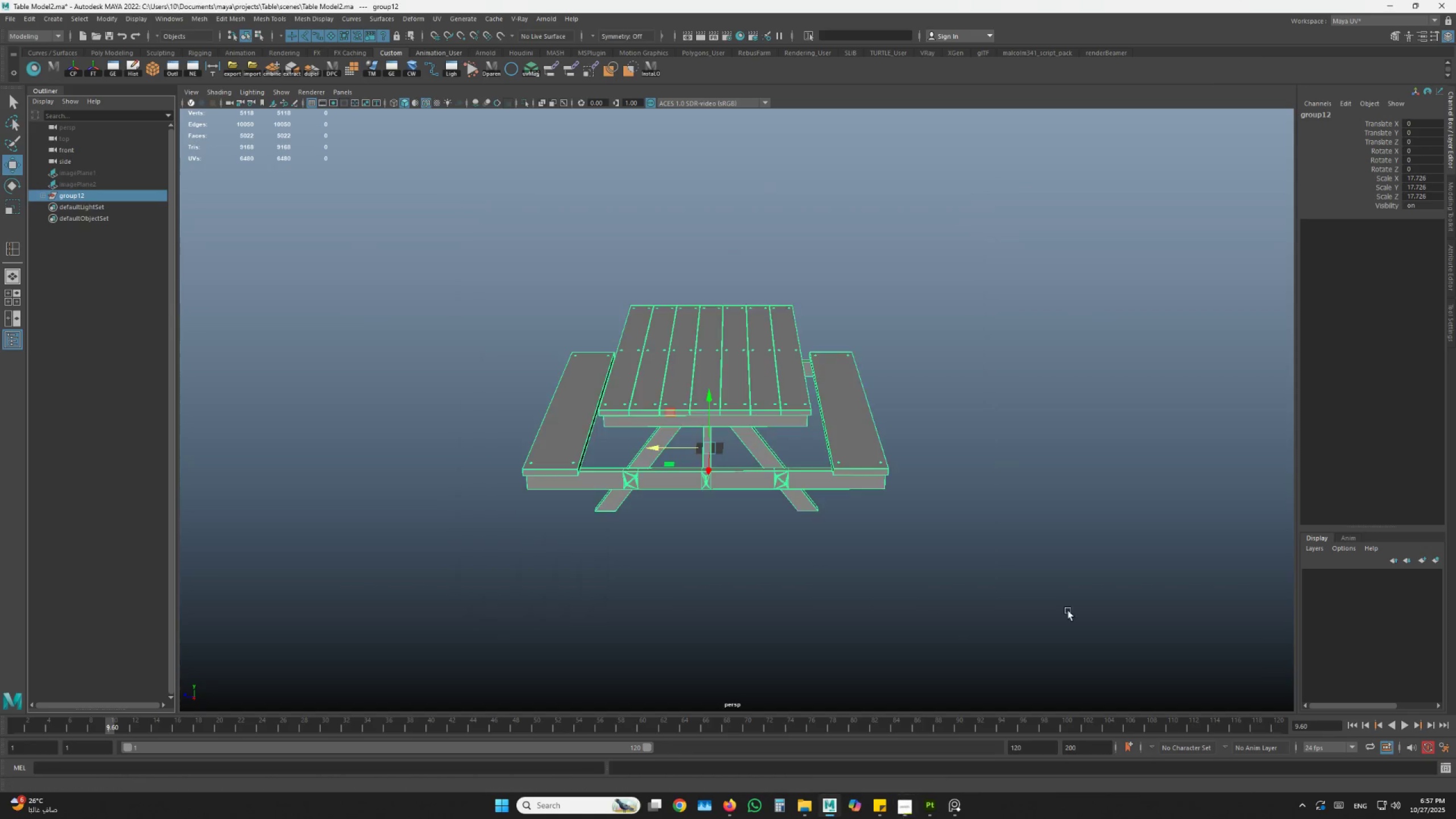 
left_click_drag(start_coordinate=[715, 452], to_coordinate=[705, 453])
 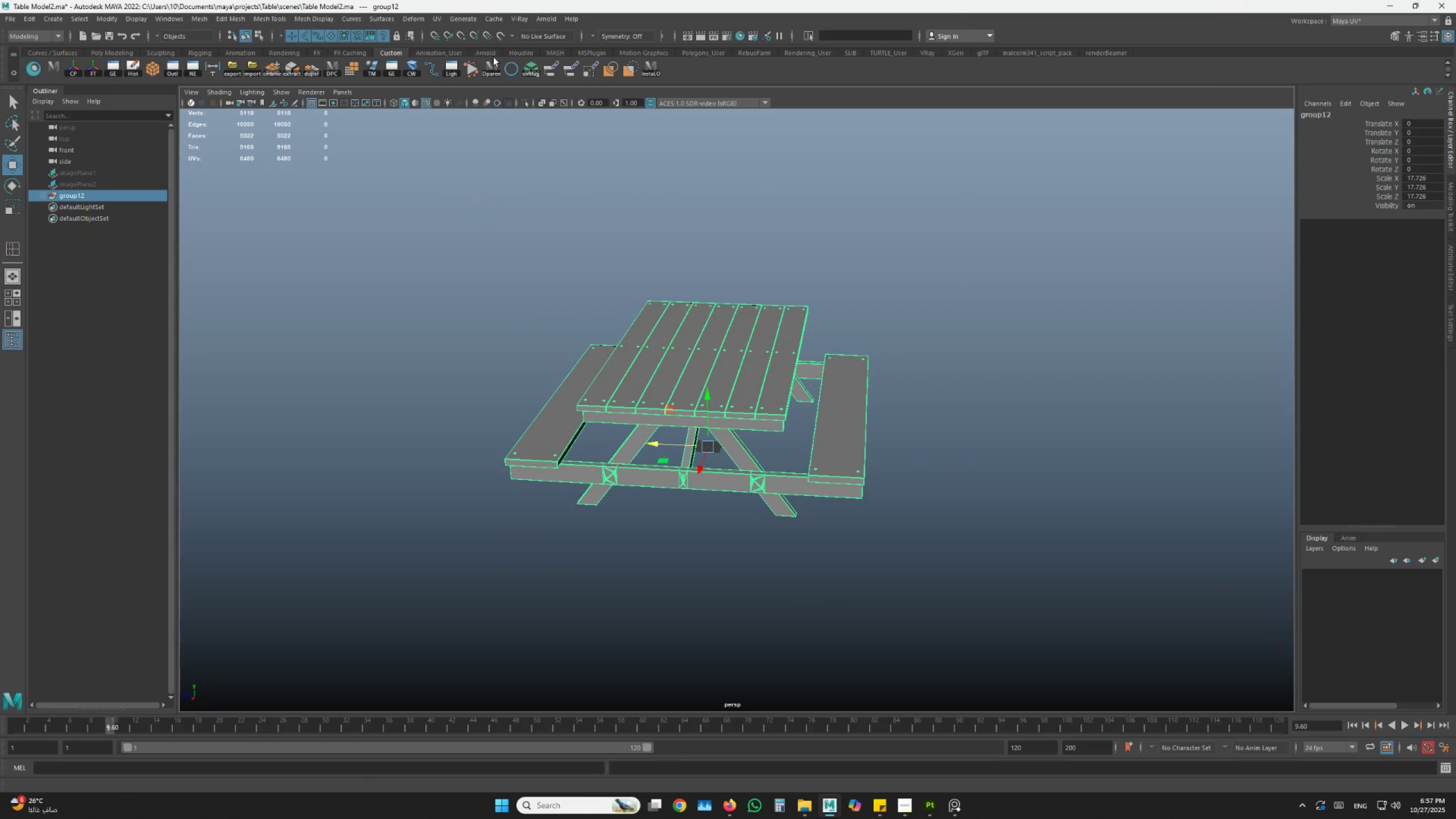 
key(Control+Shift+S)
 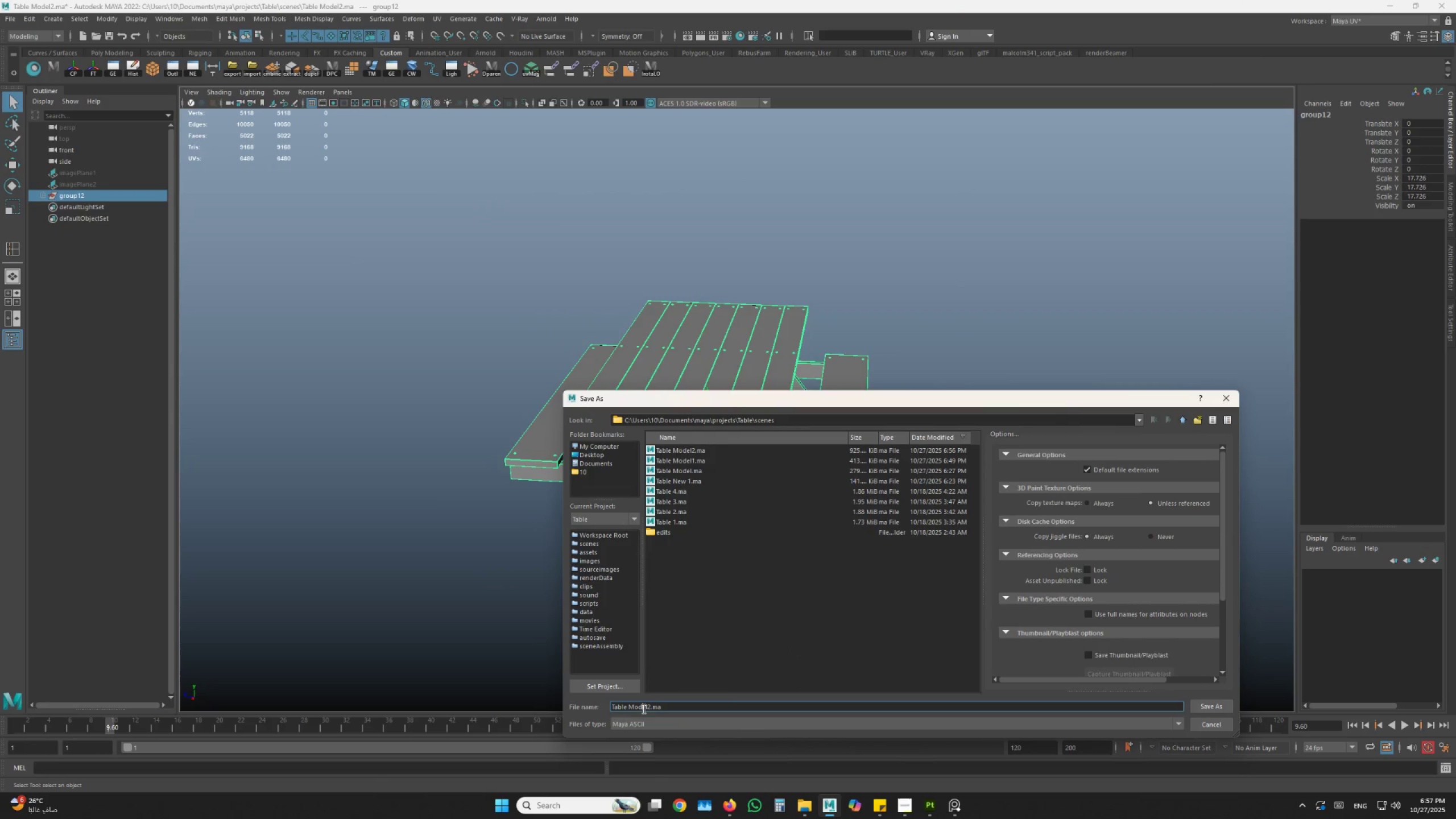 
key(3)
 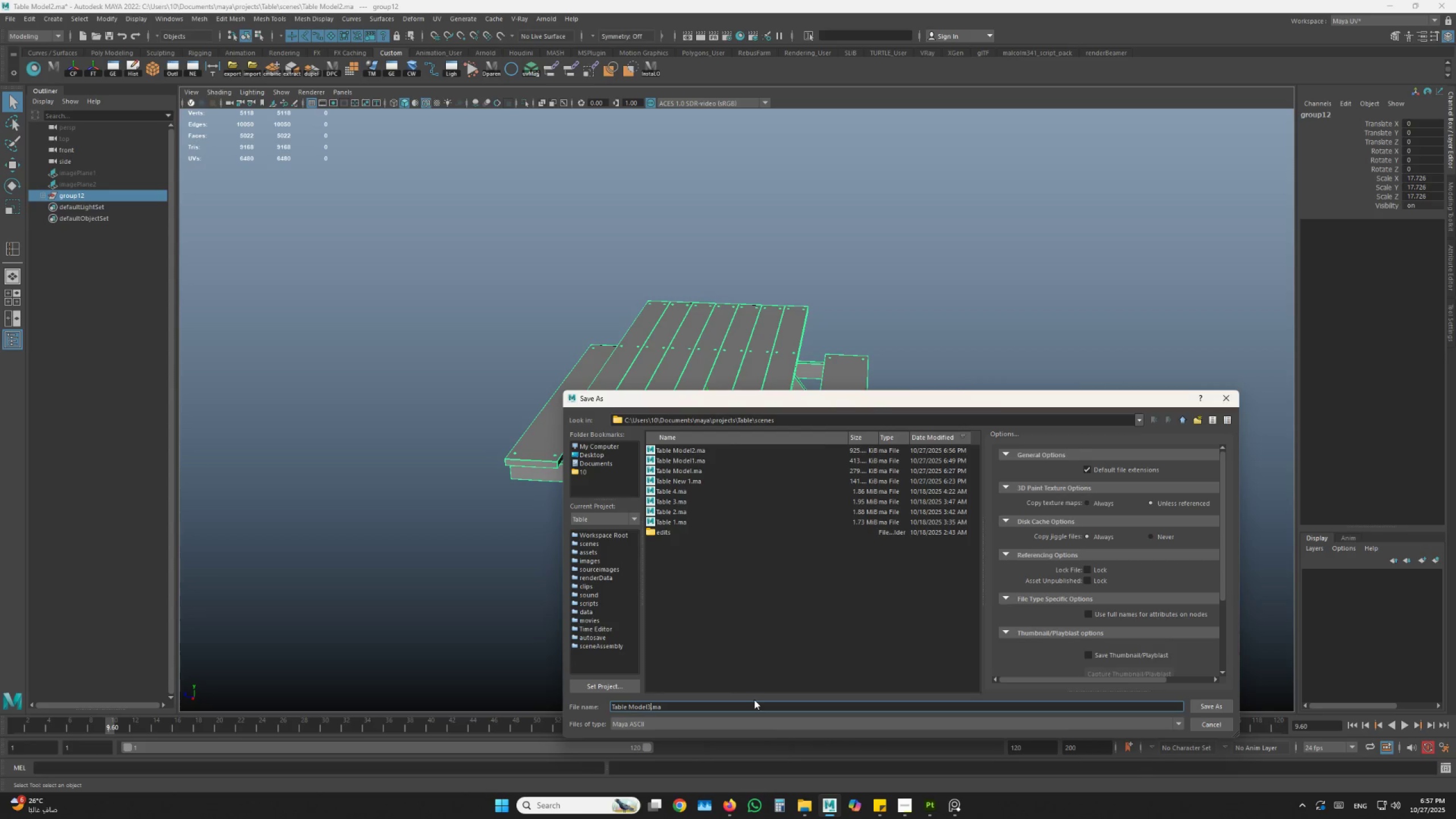 
key(NumpadEnter)
 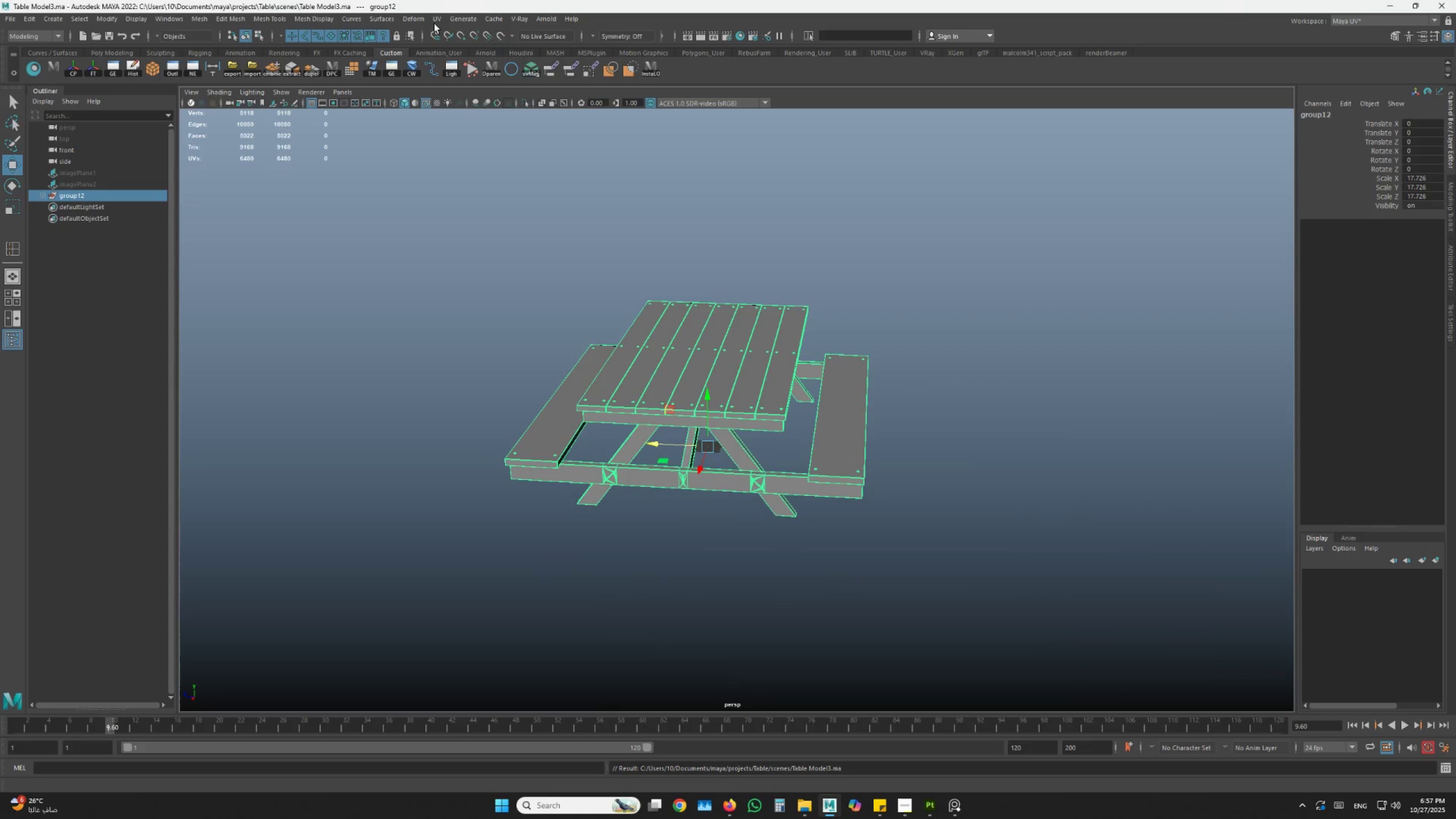 
double_click([452, 43])
 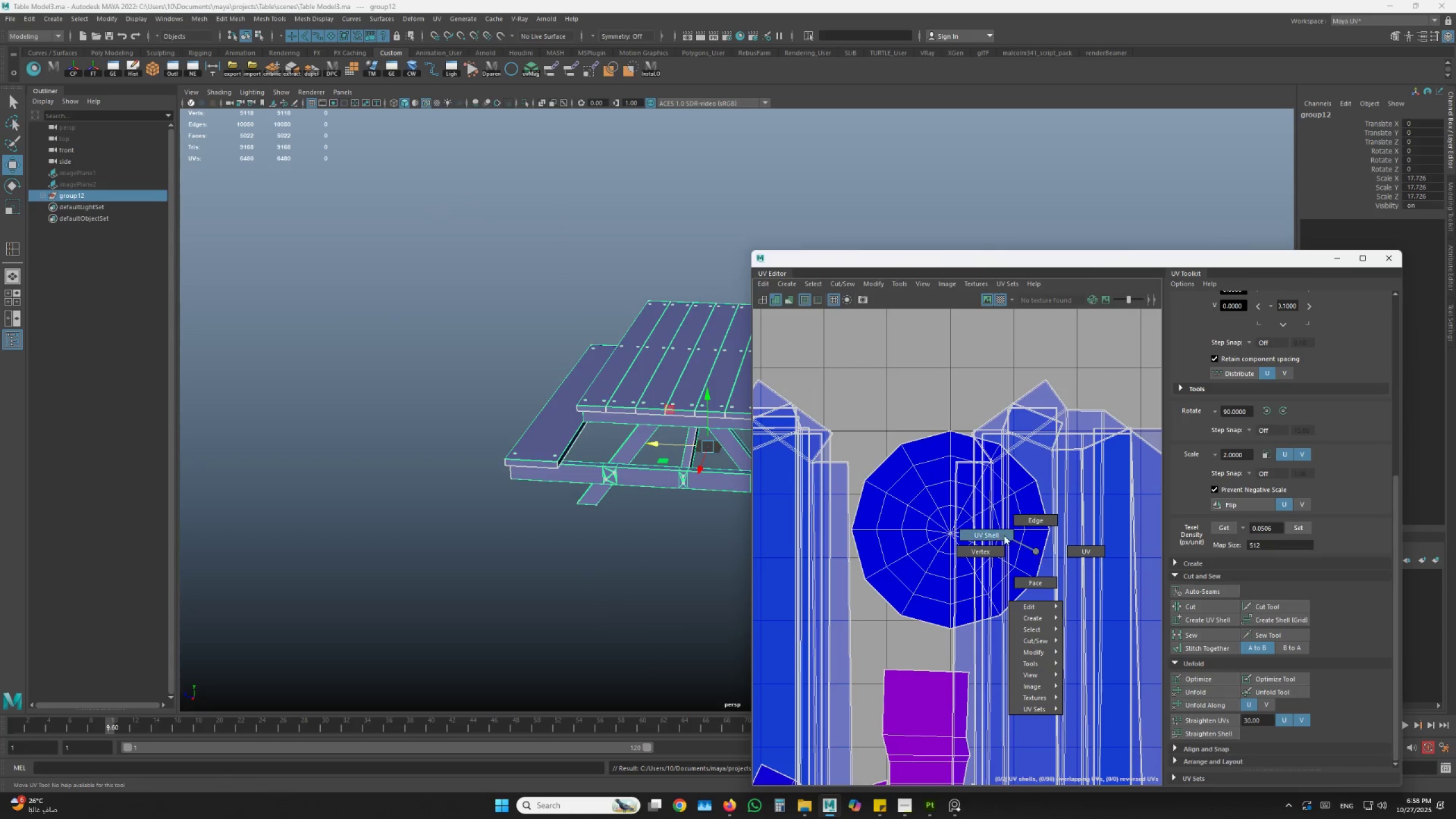 
scroll: coordinate [927, 539], scroll_direction: down, amount: 7.0
 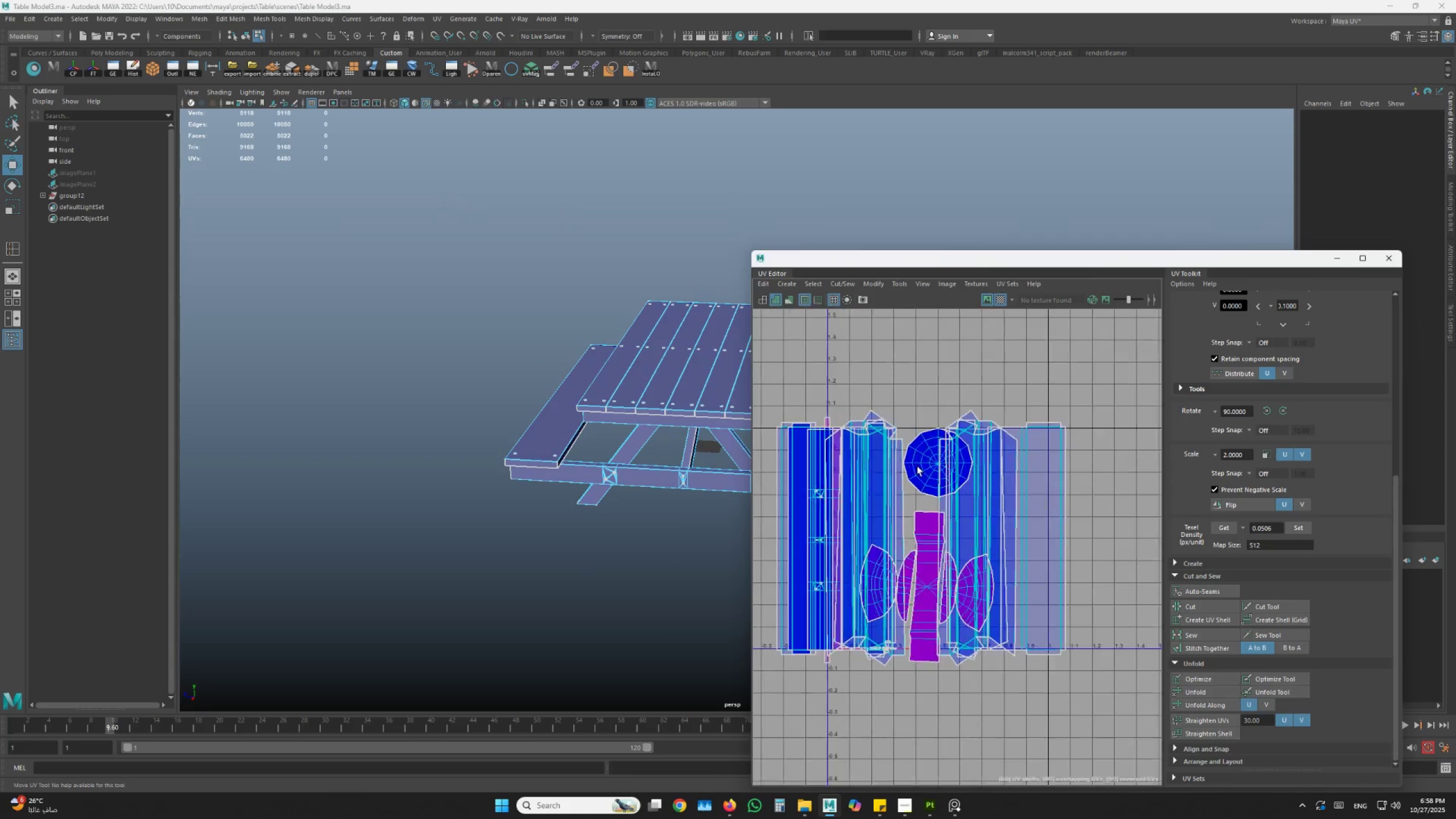 
hold_key(key=AltLeft, duration=1.19)
scroll: coordinate [917, 466], scroll_direction: up, amount: 2.0
 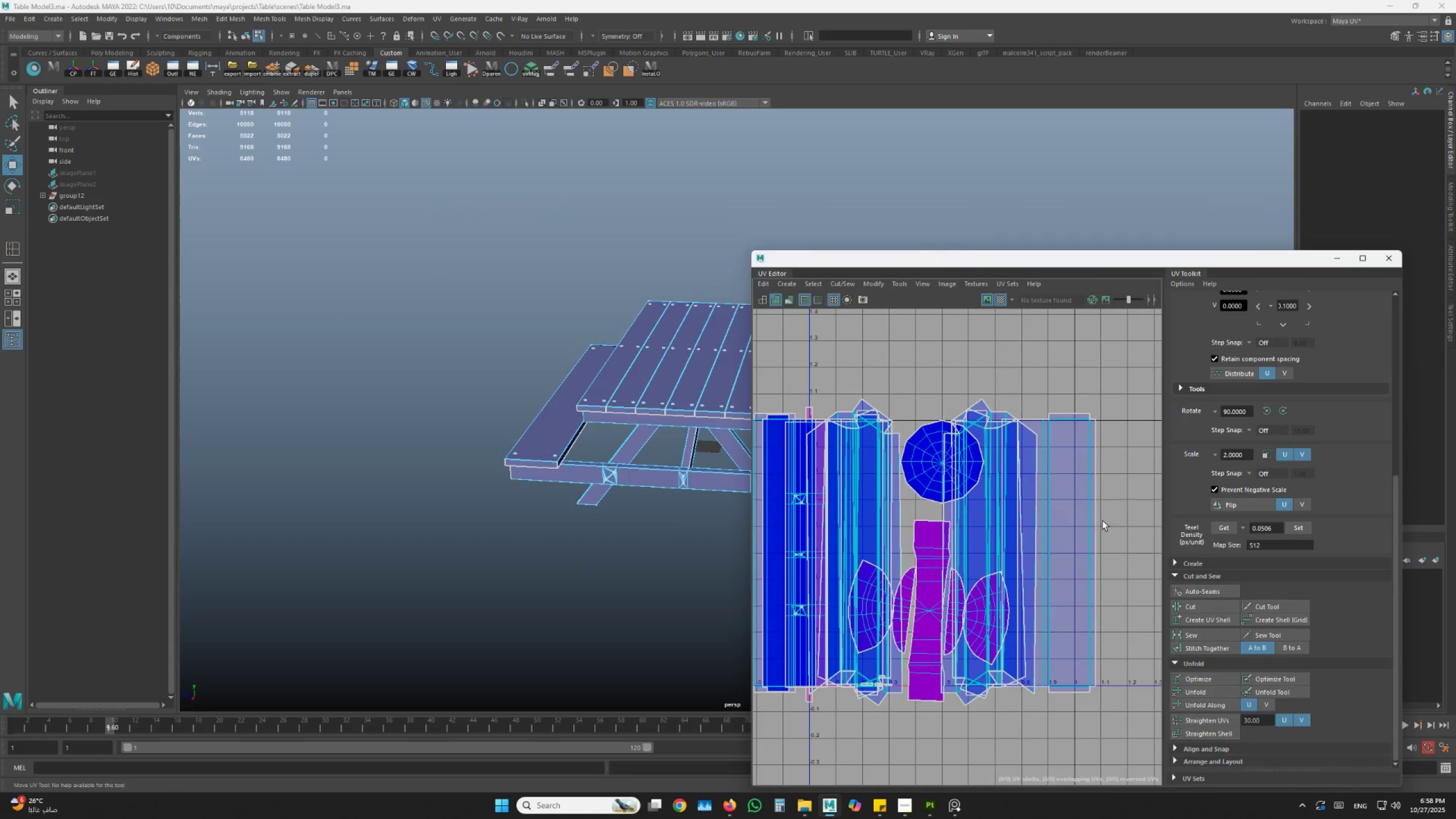 
left_click_drag(start_coordinate=[1115, 519], to_coordinate=[737, 518])
 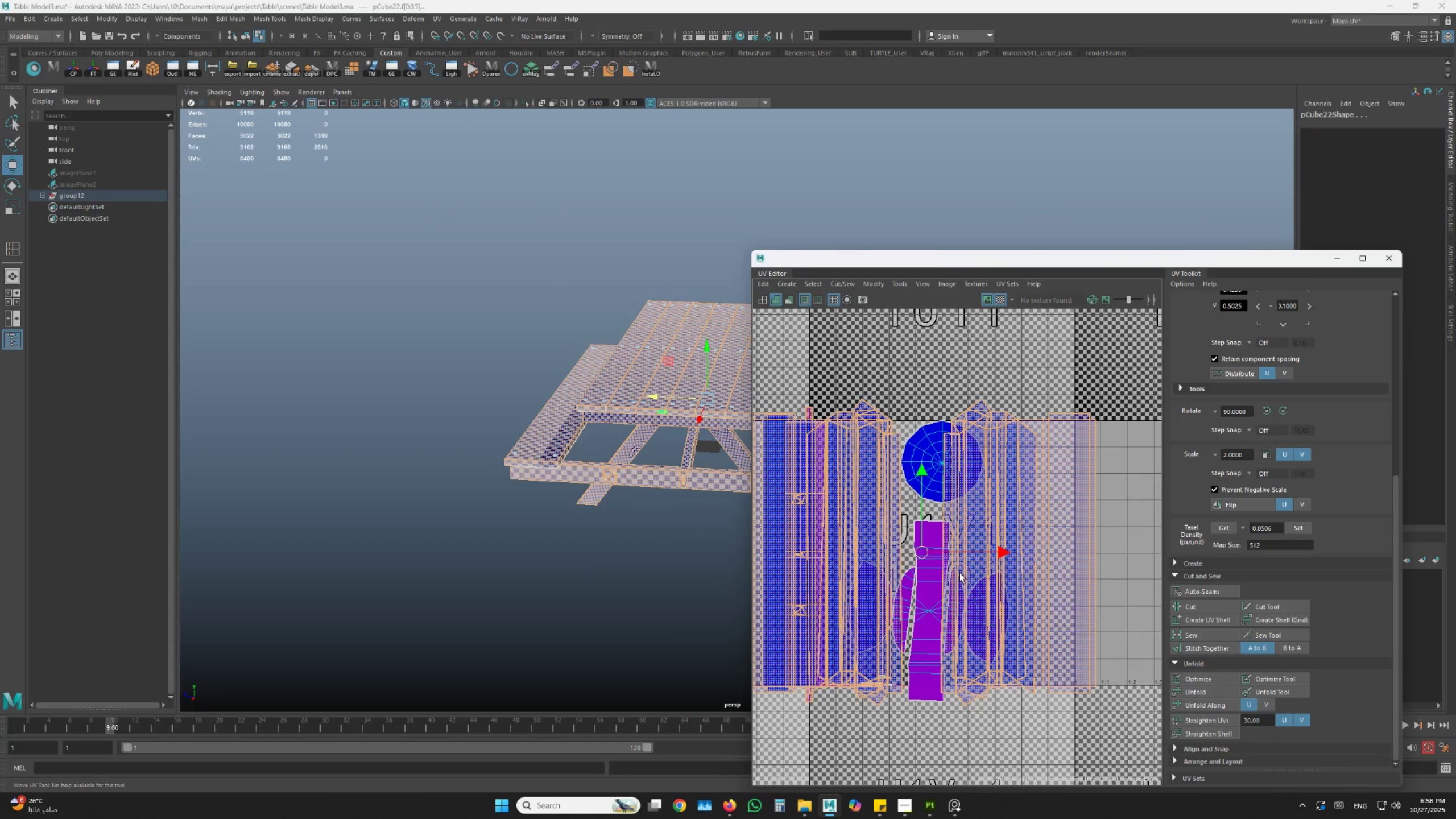 
hold_key(key=AltLeft, duration=0.44)
 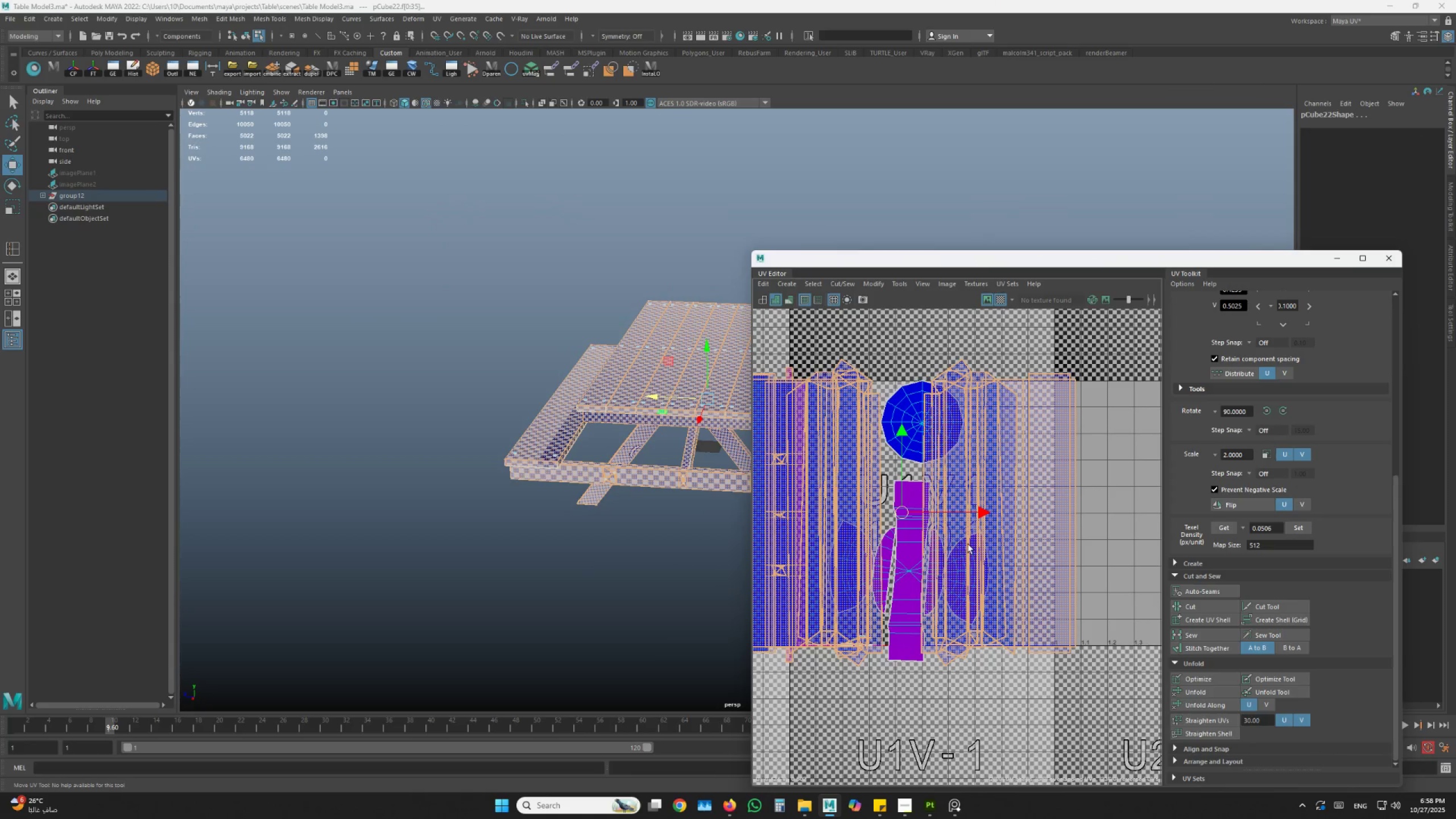 
hold_key(key=AltLeft, duration=0.89)
 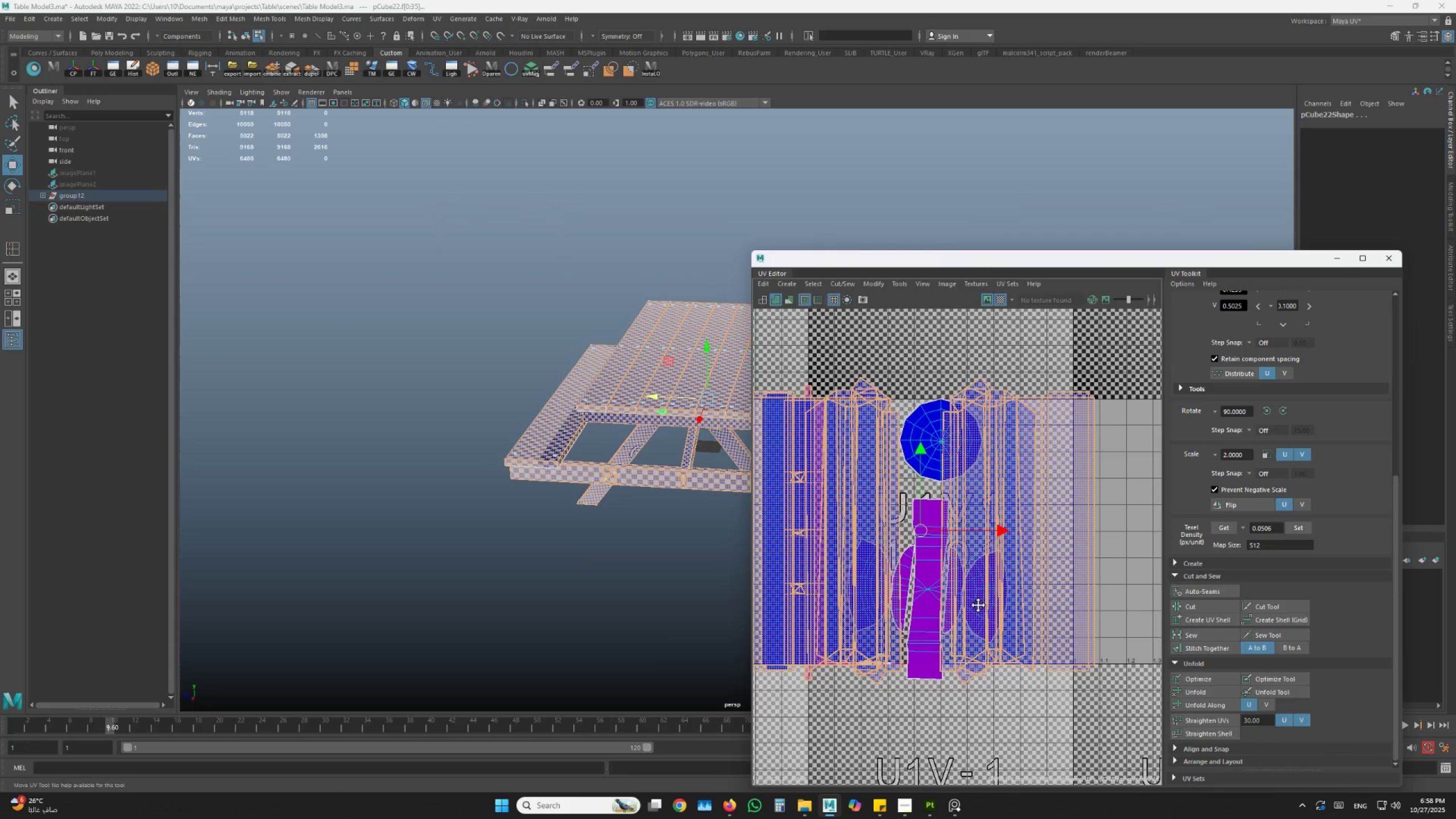 
hold_key(key=ControlLeft, duration=1.26)
left_click_drag(start_coordinate=[928, 576], to_coordinate=[927, 615])
 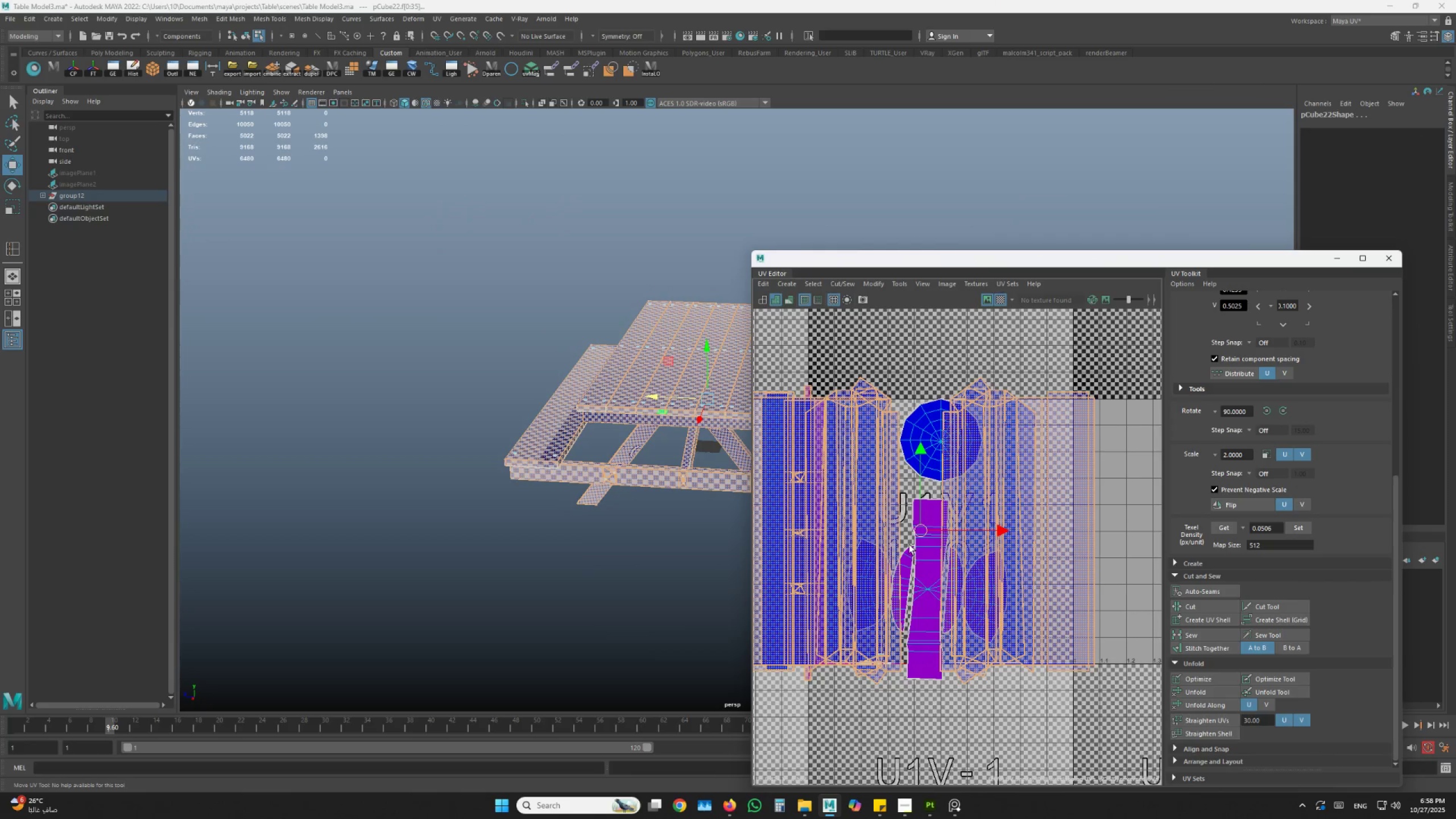 
scroll: coordinate [927, 561], scroll_direction: up, amount: 1.0
 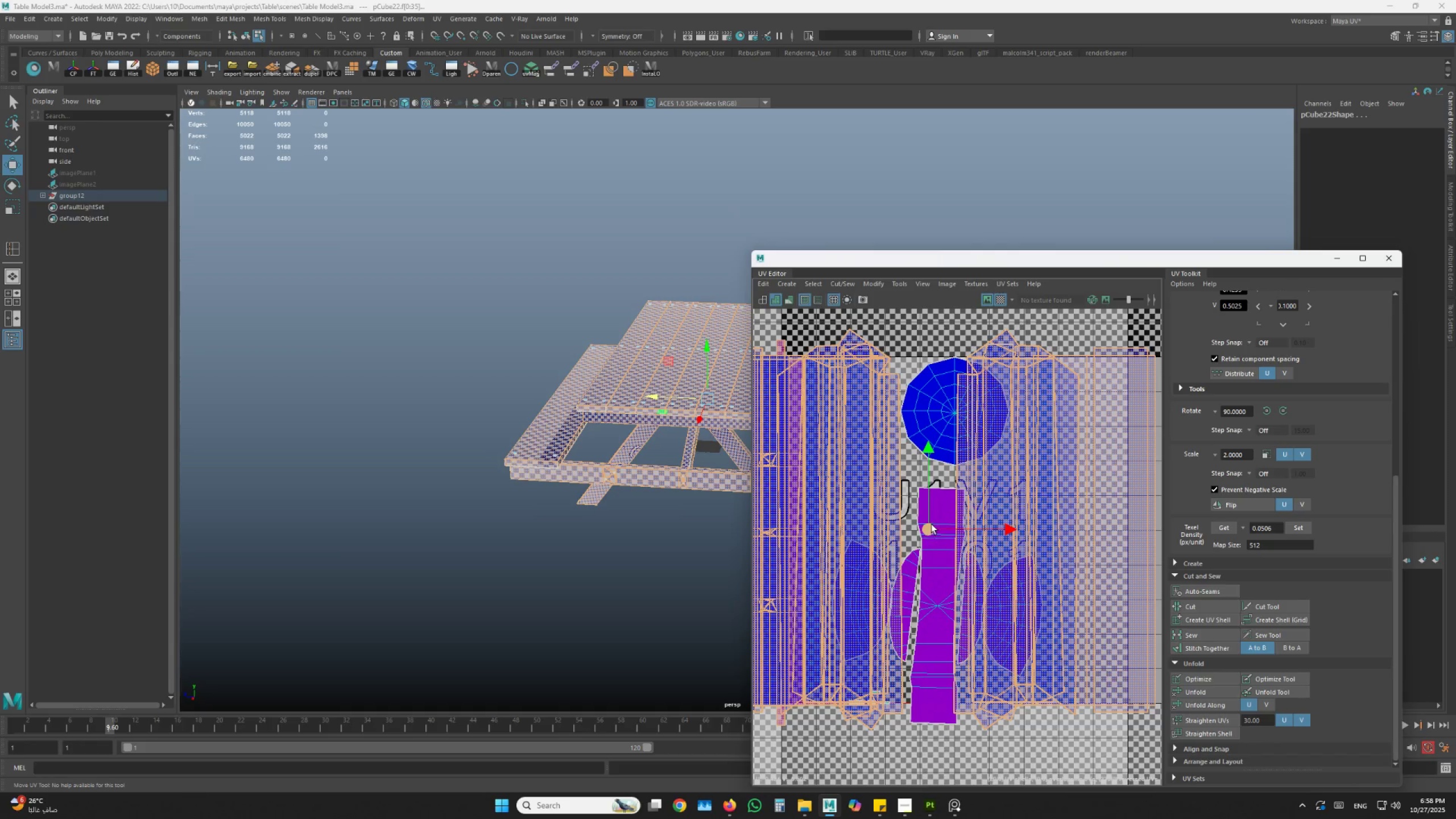 
hold_key(key=AltLeft, duration=0.83)
 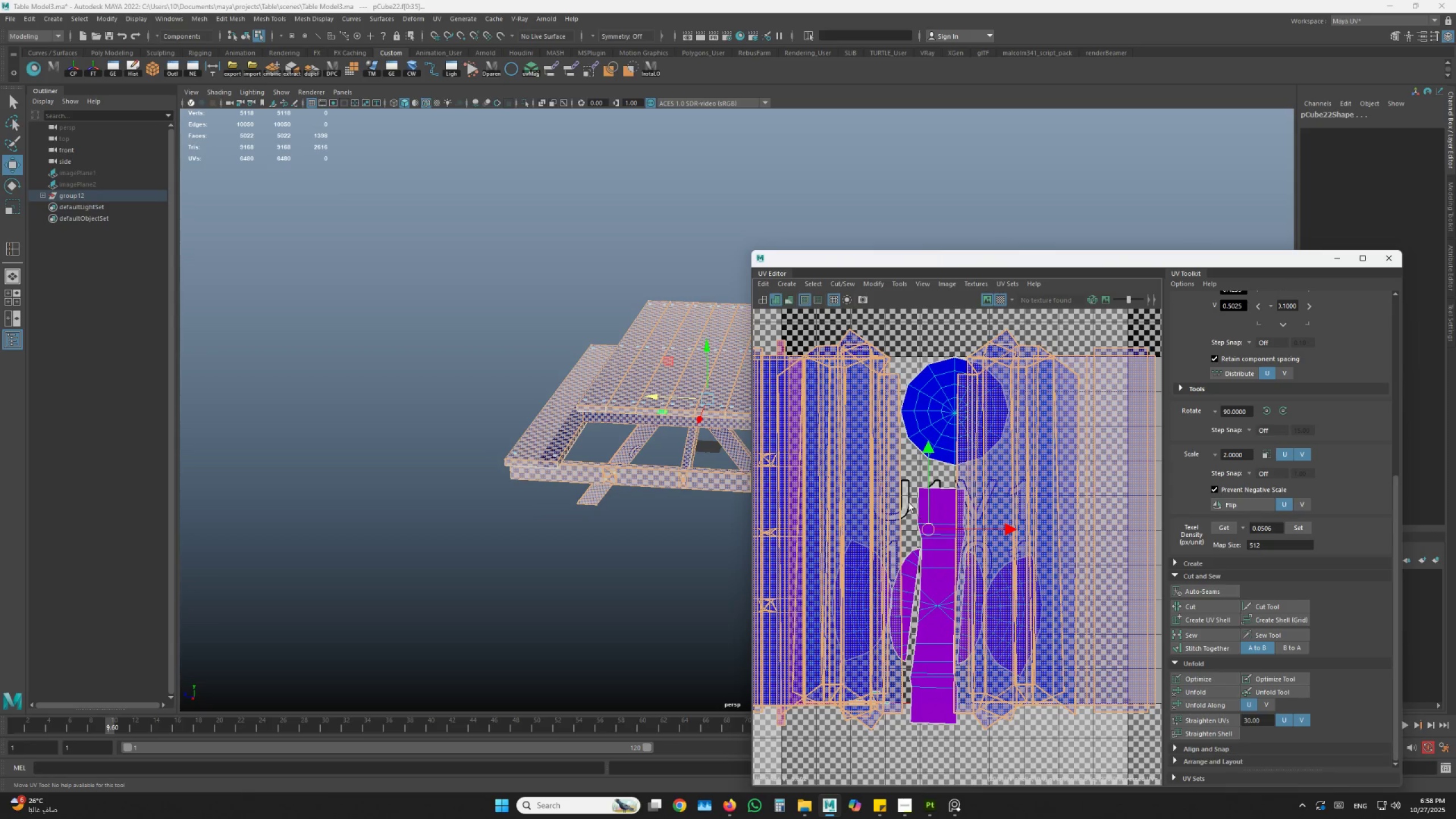 
hold_key(key=AltLeft, duration=0.5)
 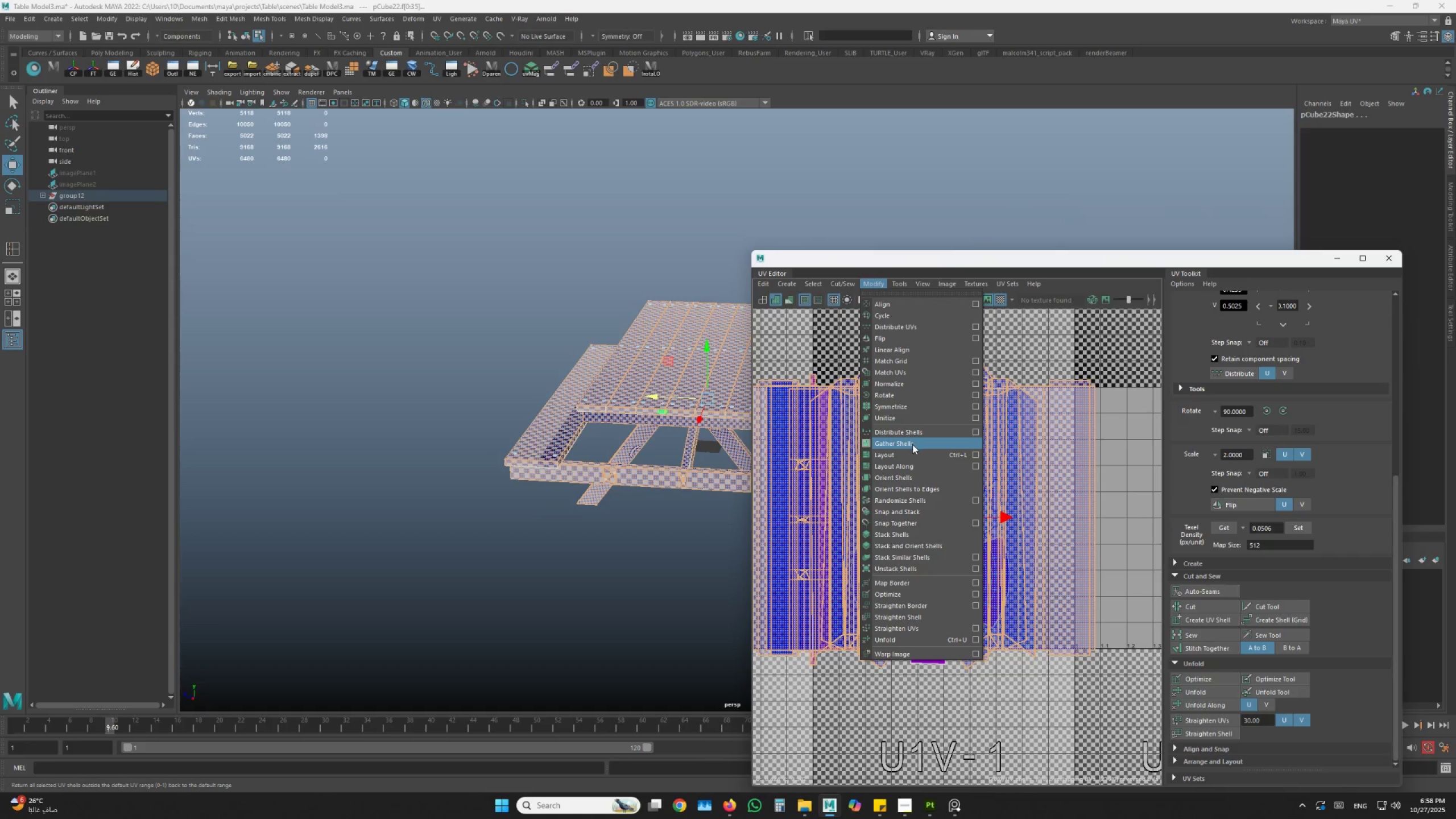 
left_click([910, 451])
 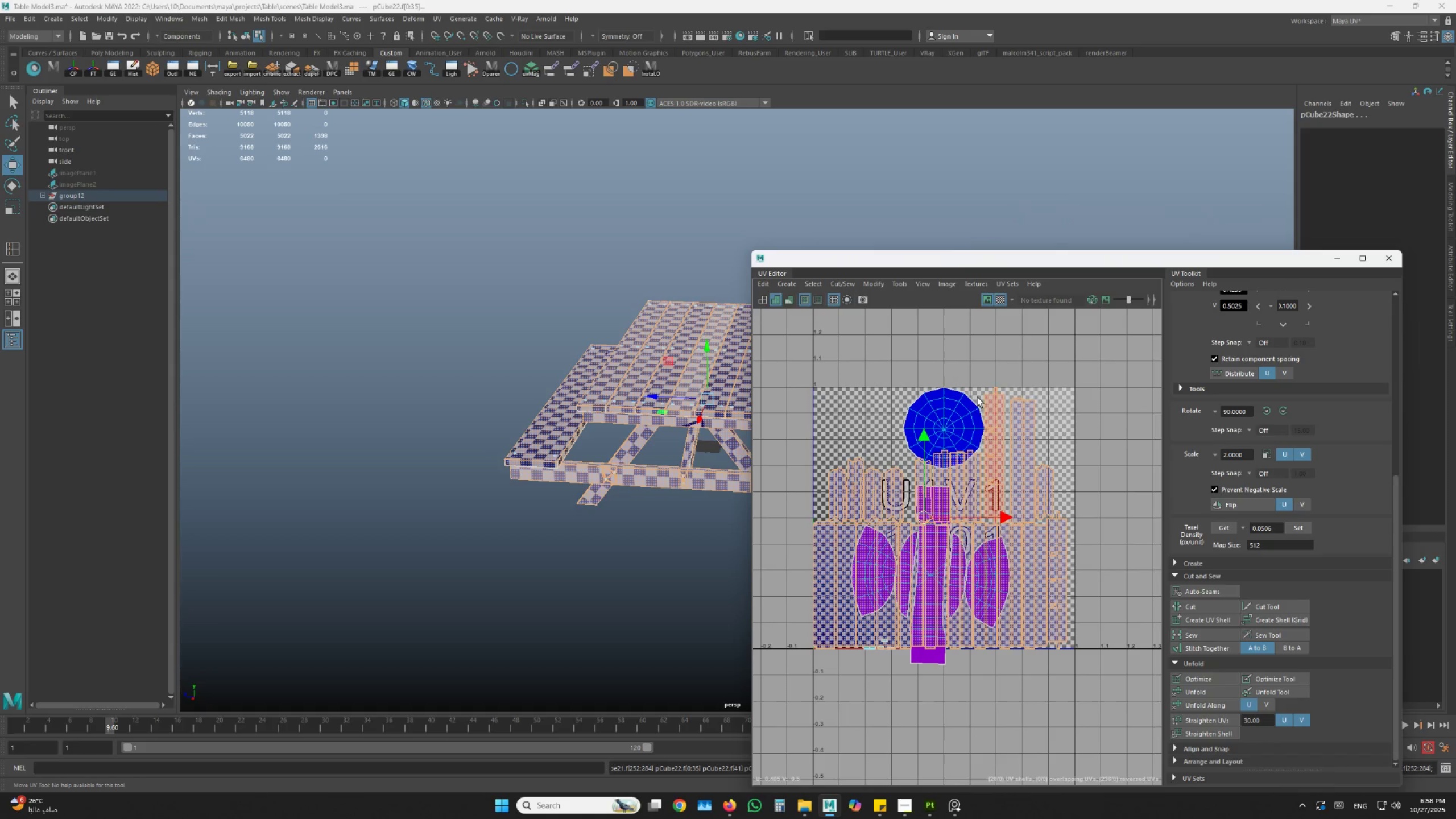 
left_click([943, 406])
 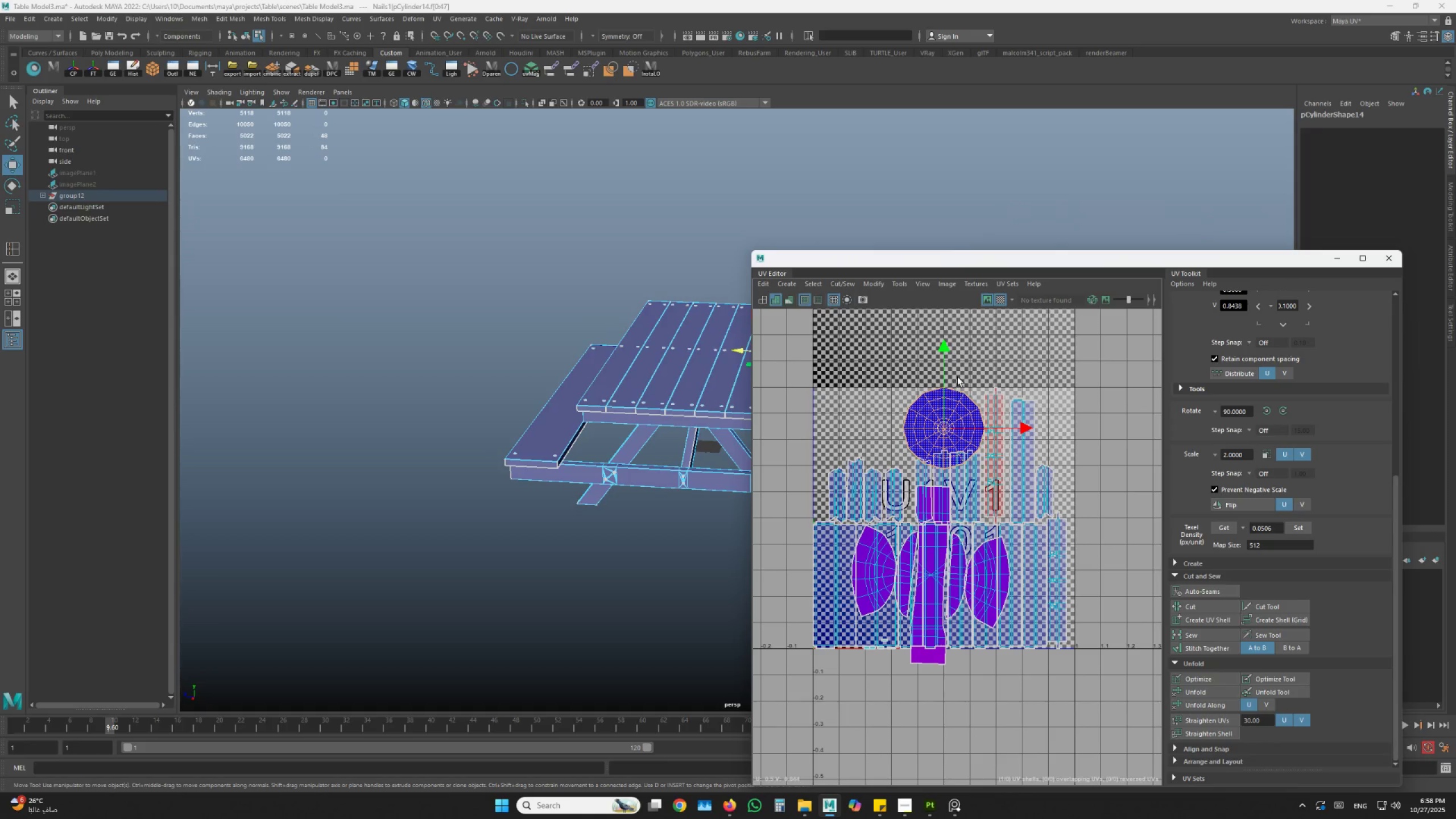 
left_click_drag(start_coordinate=[961, 376], to_coordinate=[921, 410])
 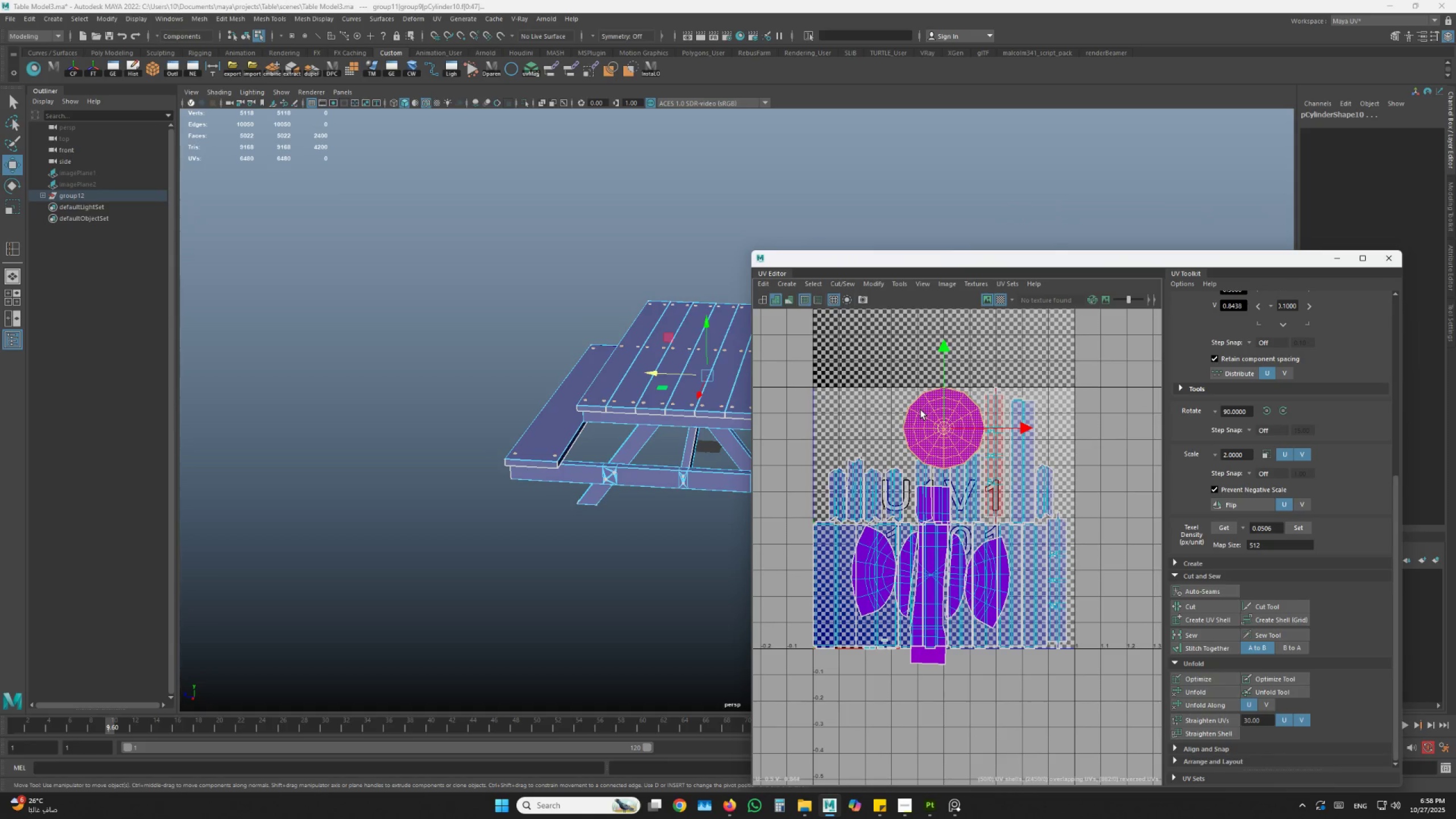 
scroll: coordinate [1002, 402], scroll_direction: up, amount: 2.0
 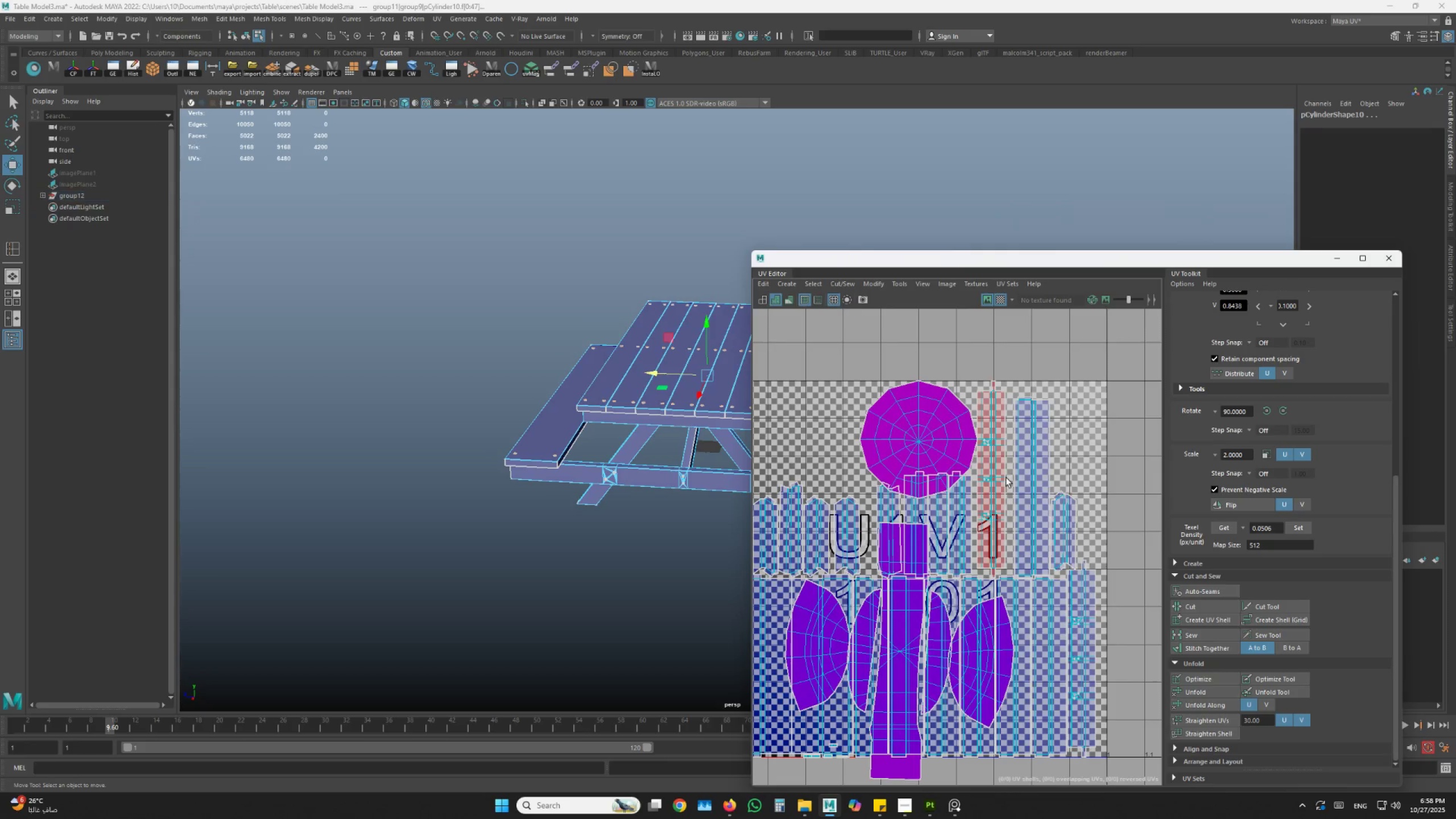 
double_click([1004, 479])
 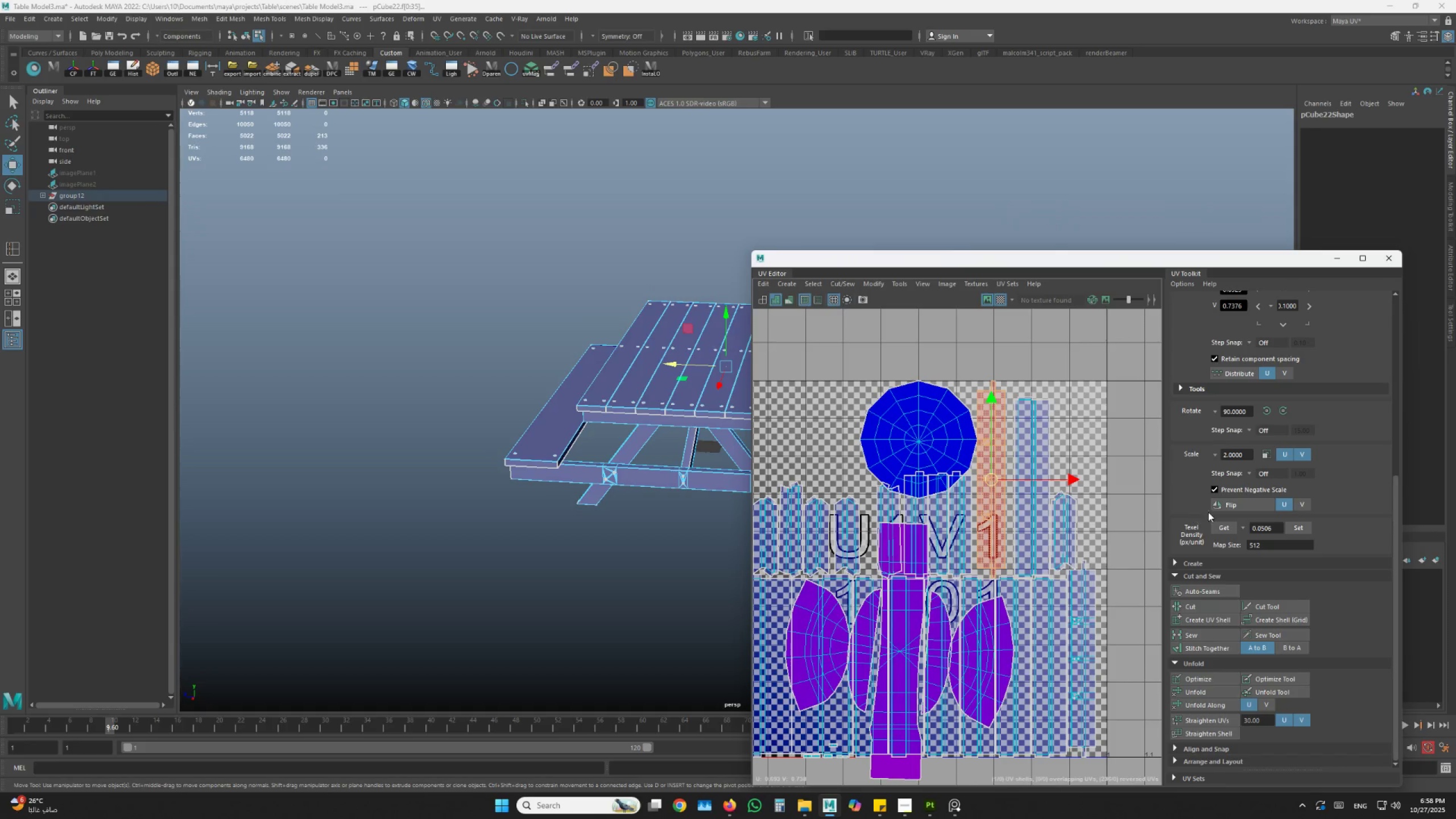 
left_click([1228, 507])
 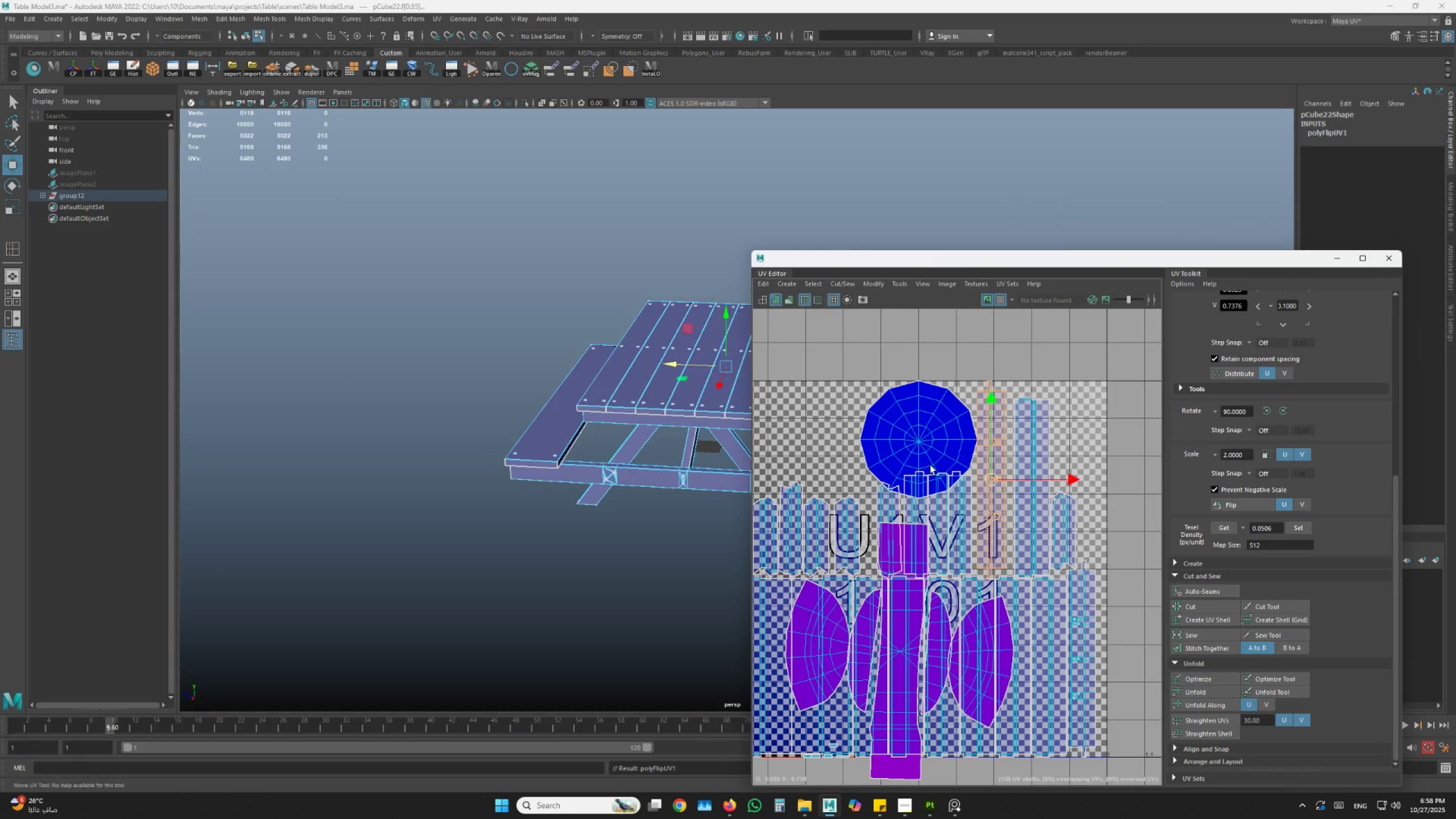 
left_click([929, 459])
 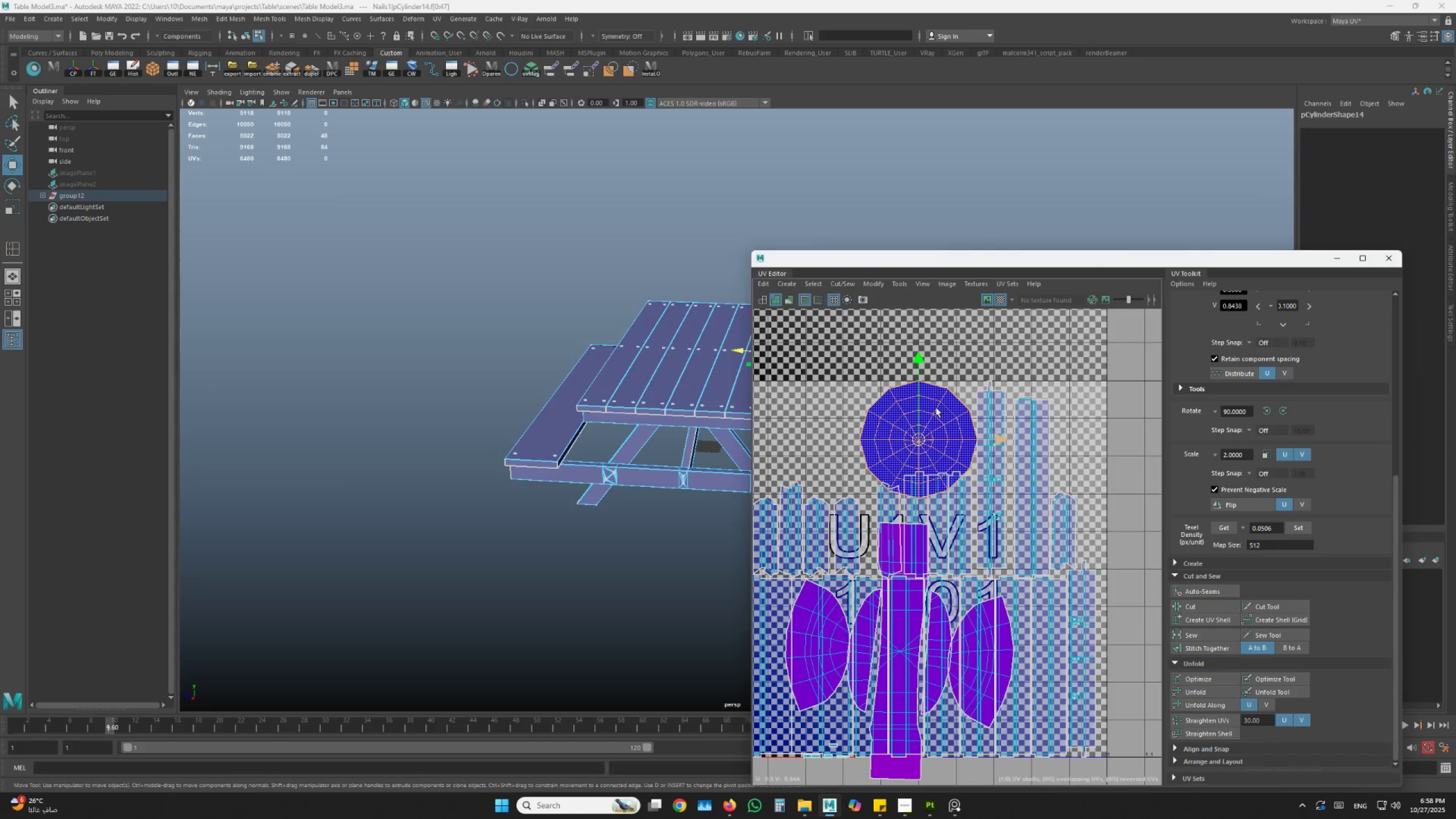 
left_click_drag(start_coordinate=[956, 373], to_coordinate=[909, 419])
 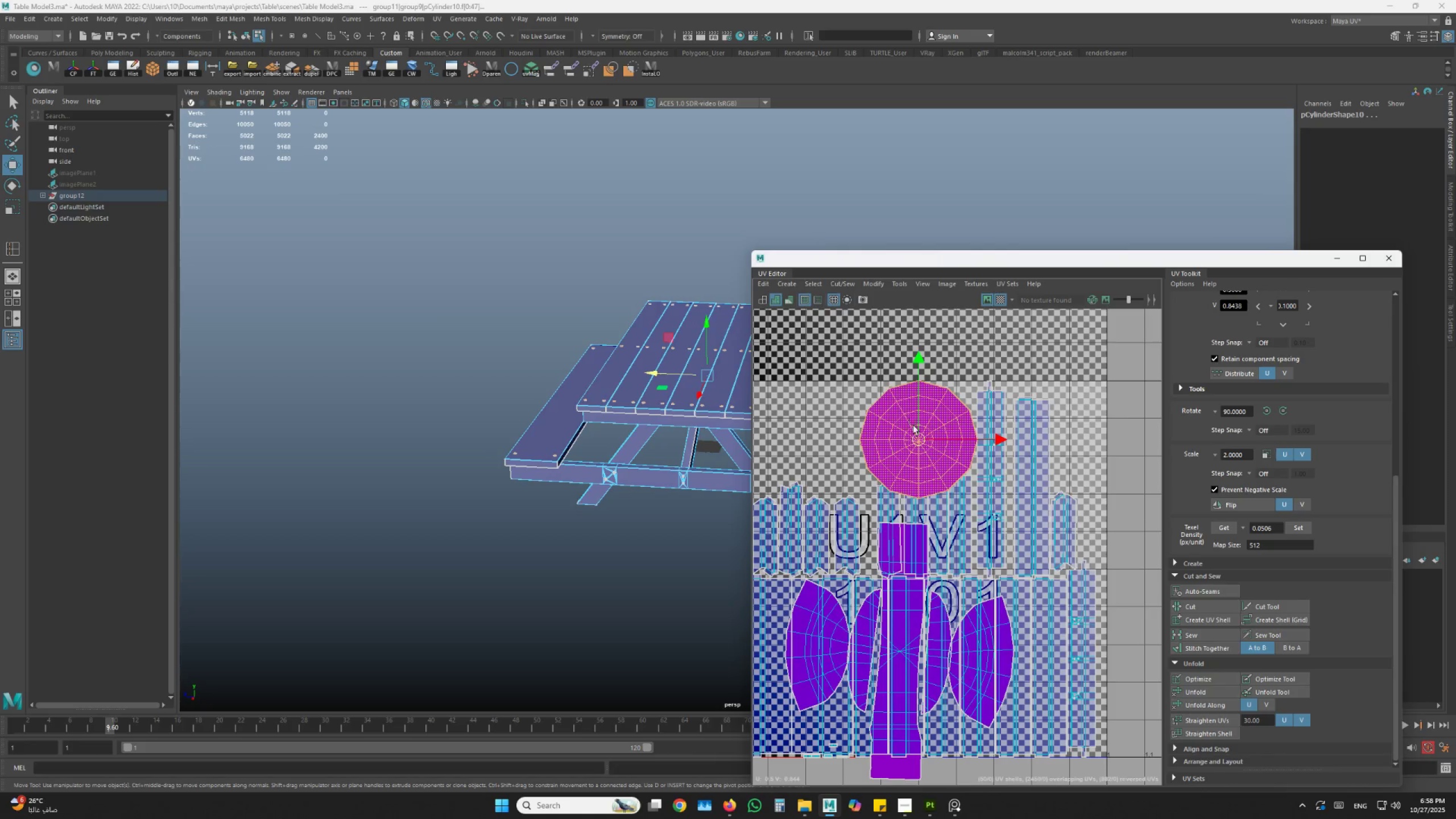 
key(W)
 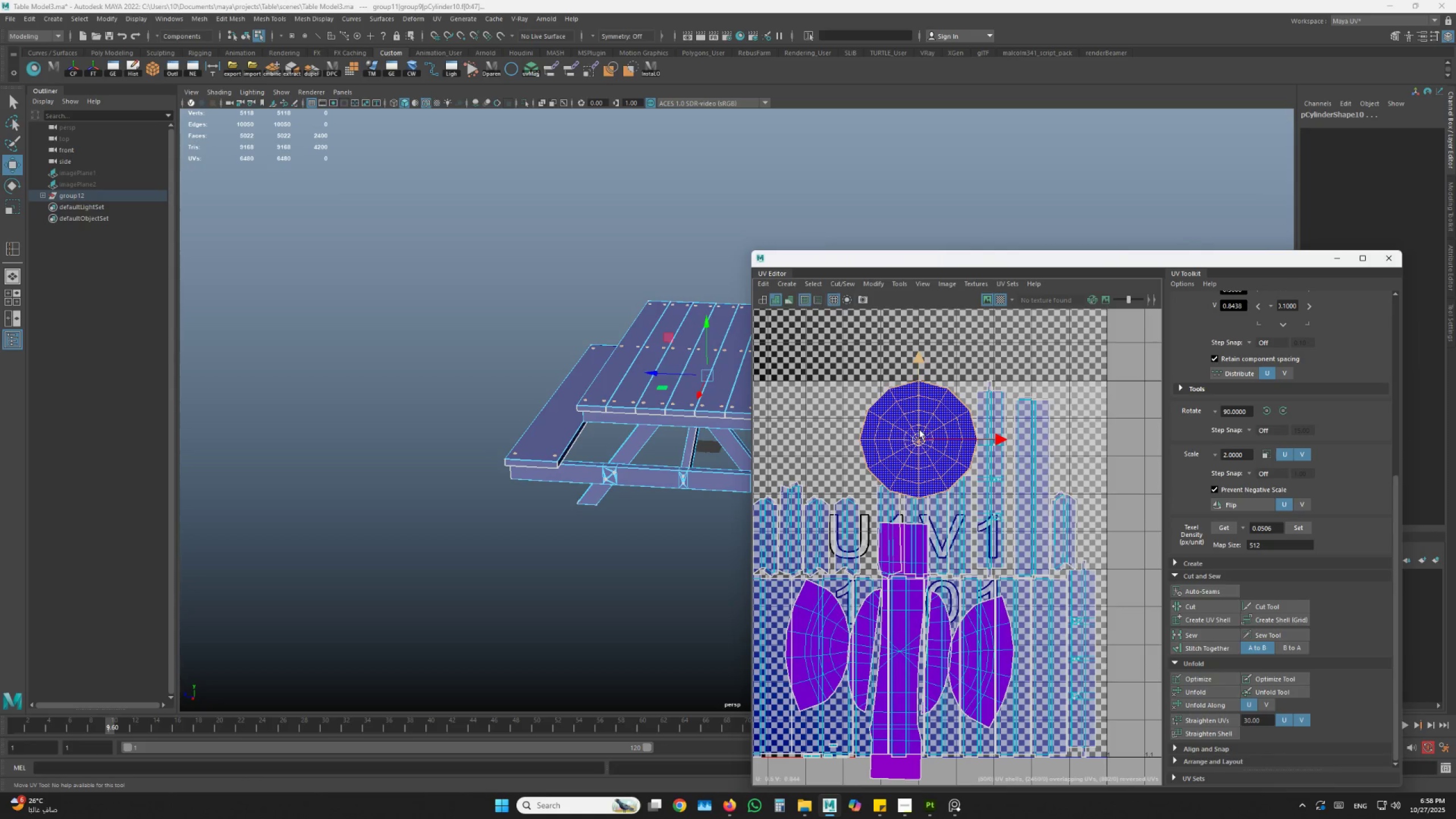 
left_click_drag(start_coordinate=[920, 430], to_coordinate=[858, 312])
 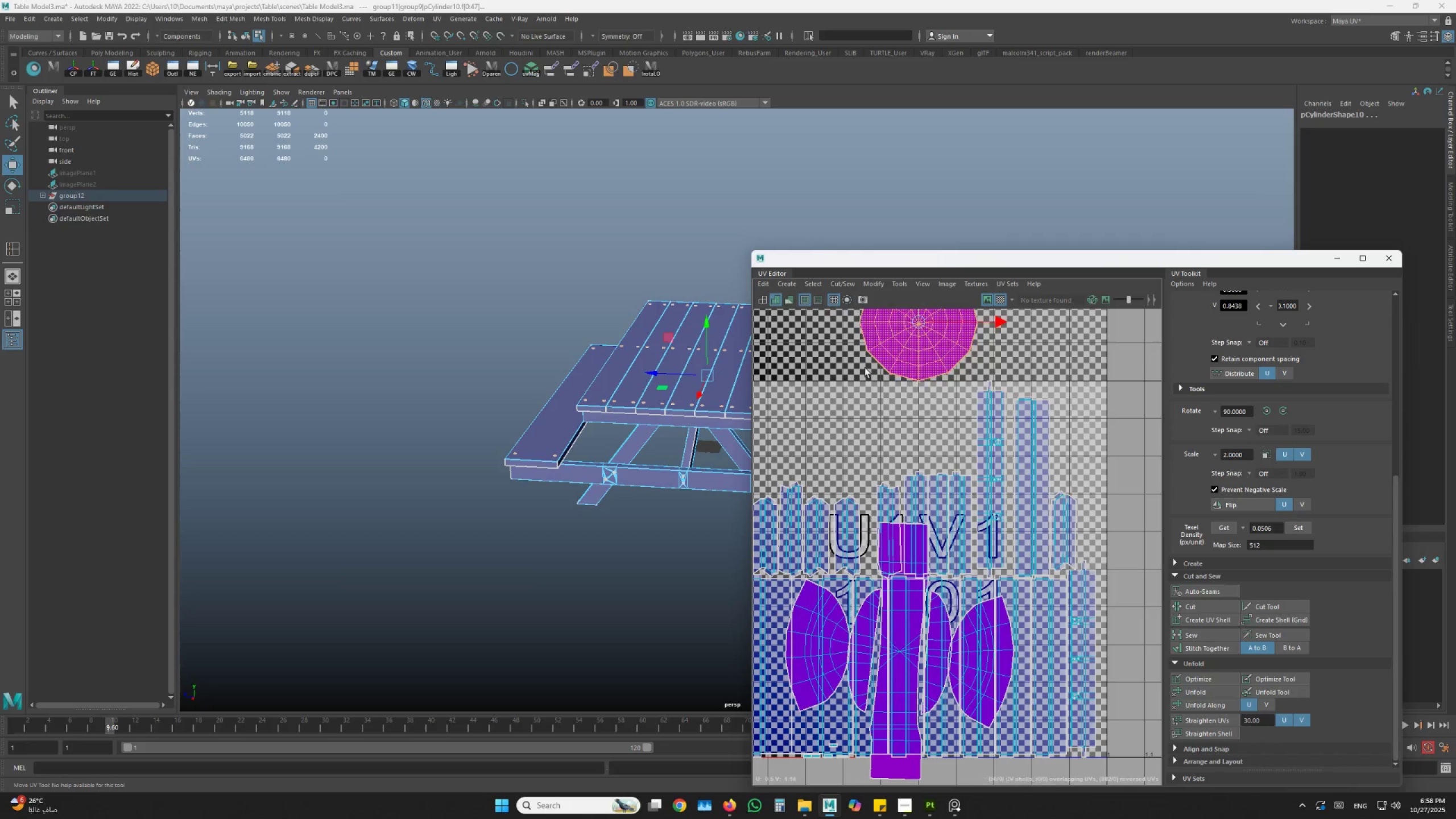 
hold_key(key=AltLeft, duration=0.45)
 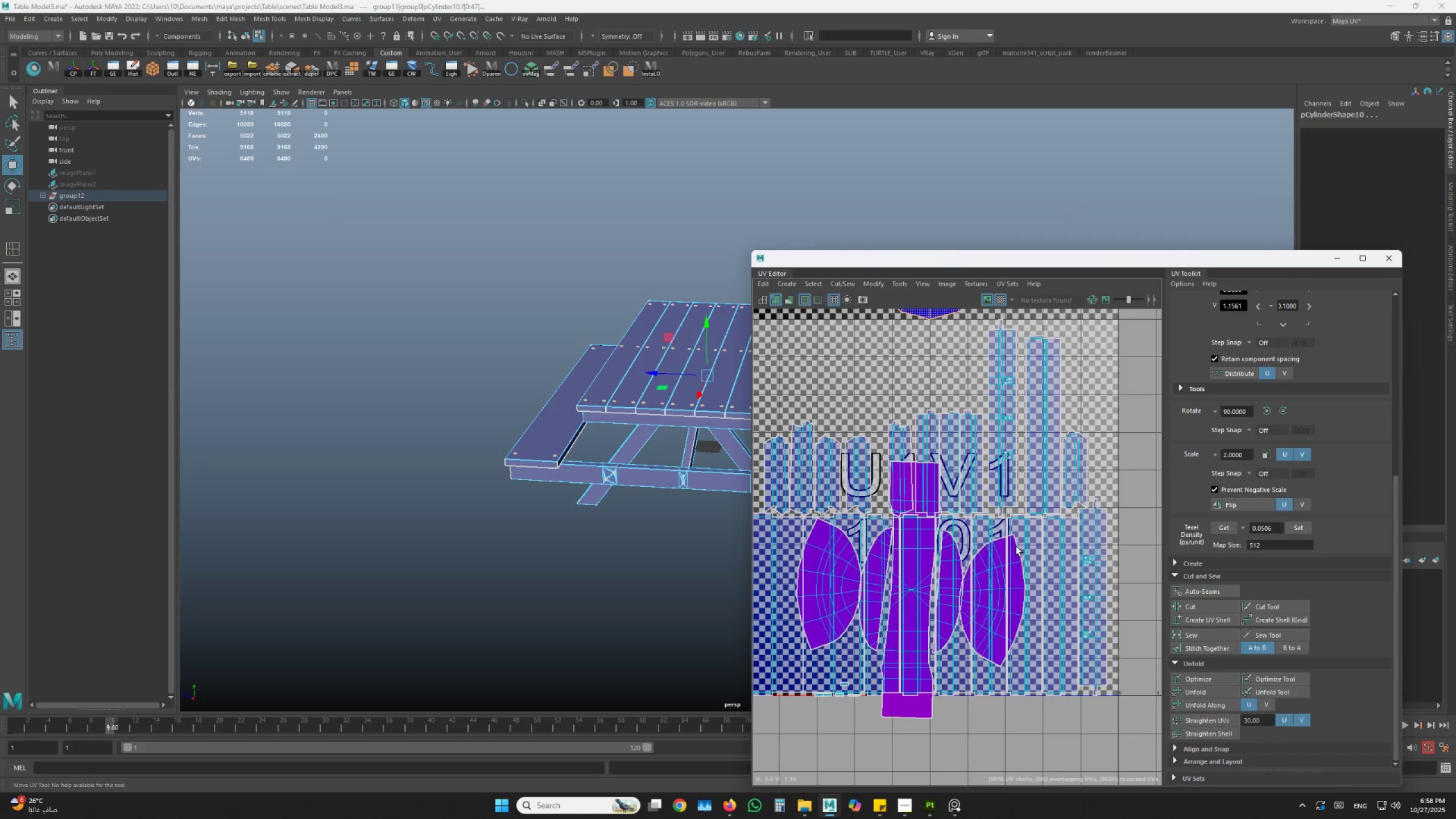 
left_click_drag(start_coordinate=[1010, 531], to_coordinate=[810, 637])
 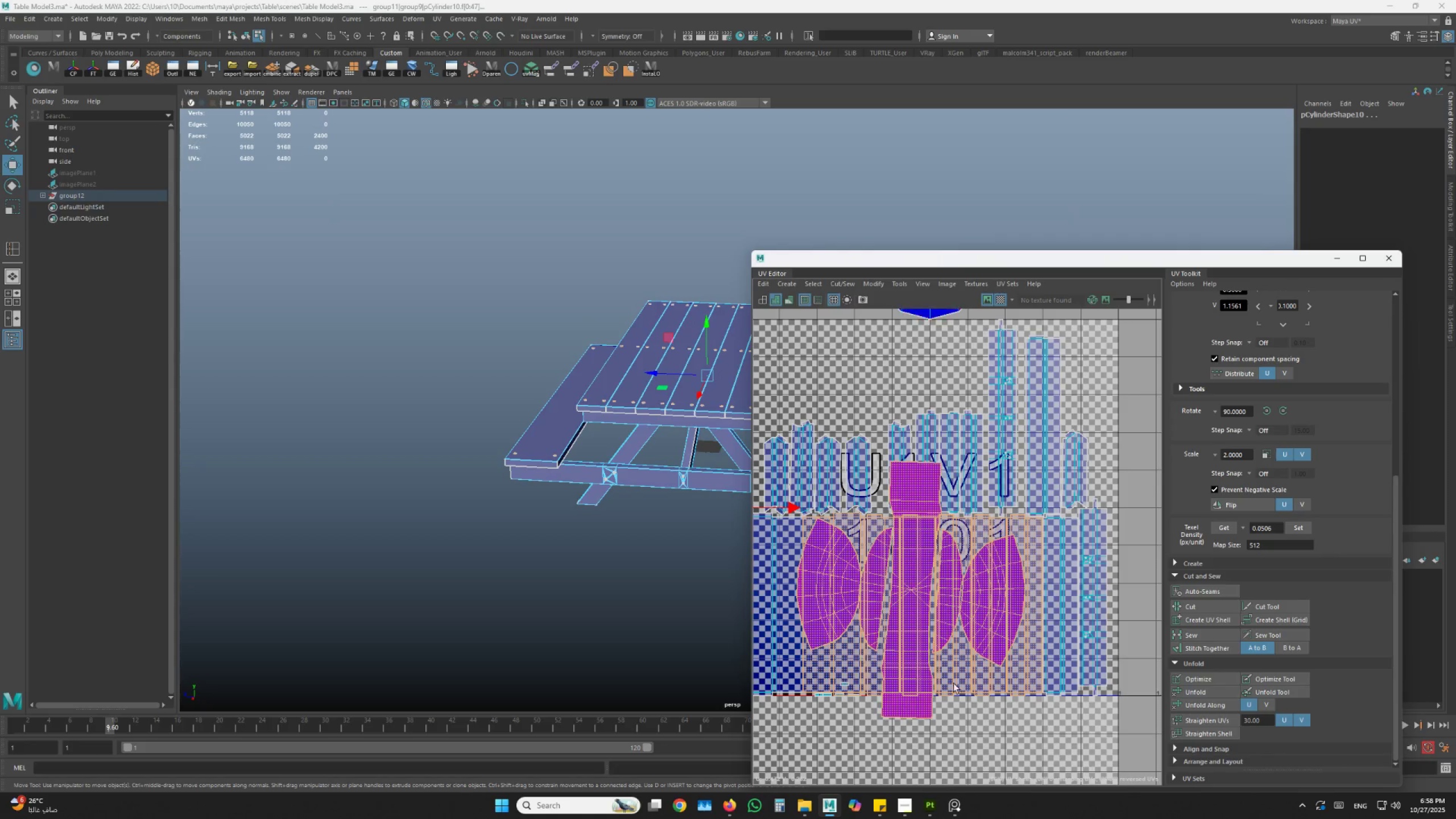 
hold_key(key=ControlLeft, duration=1.5)
left_click_drag(start_coordinate=[1084, 676], to_coordinate=[965, 688])
 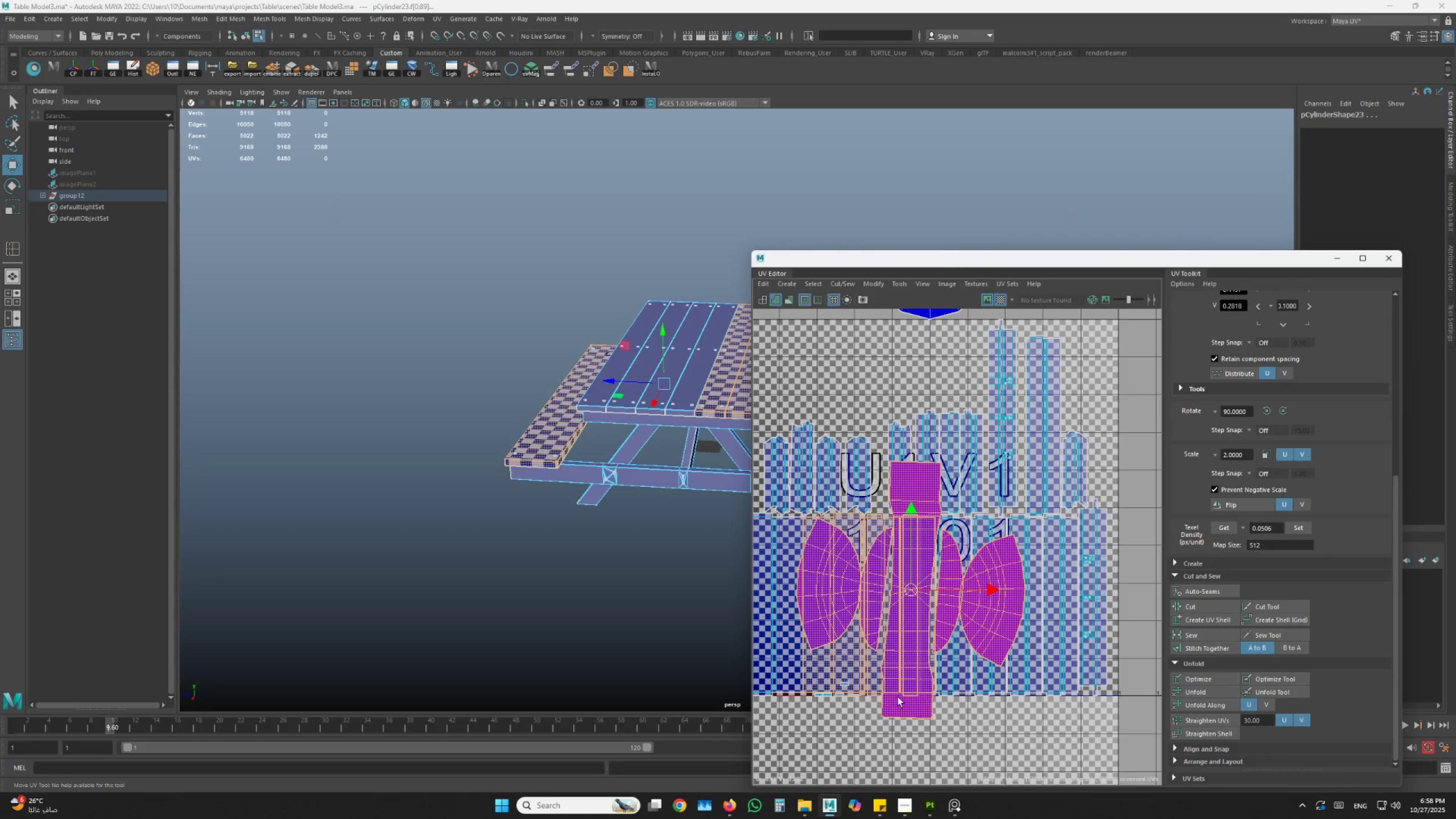 
hold_key(key=ControlLeft, duration=1.38)
 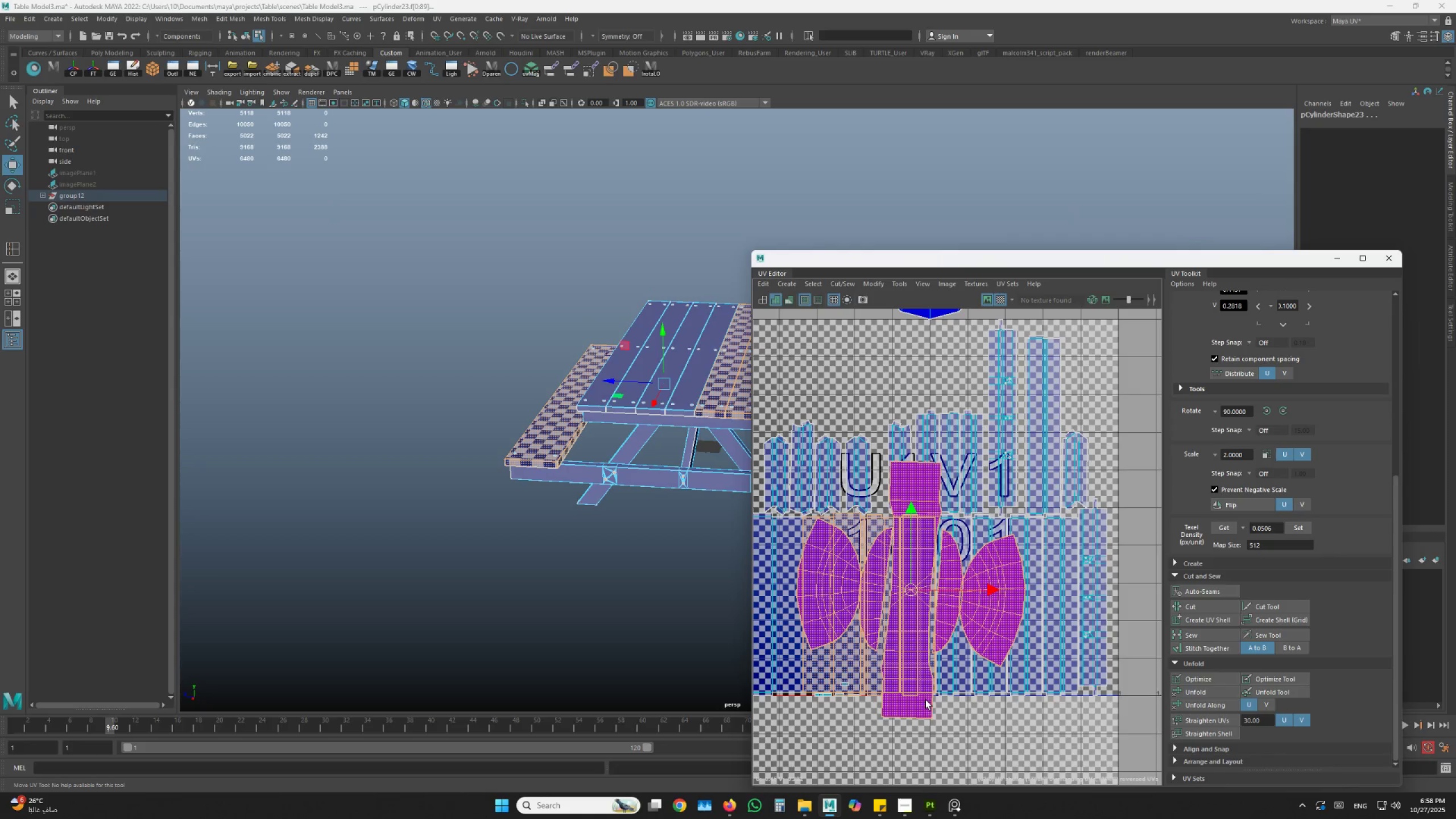 
hold_key(key=ControlLeft, duration=0.89)
left_click_drag(start_coordinate=[857, 677], to_coordinate=[780, 712])
 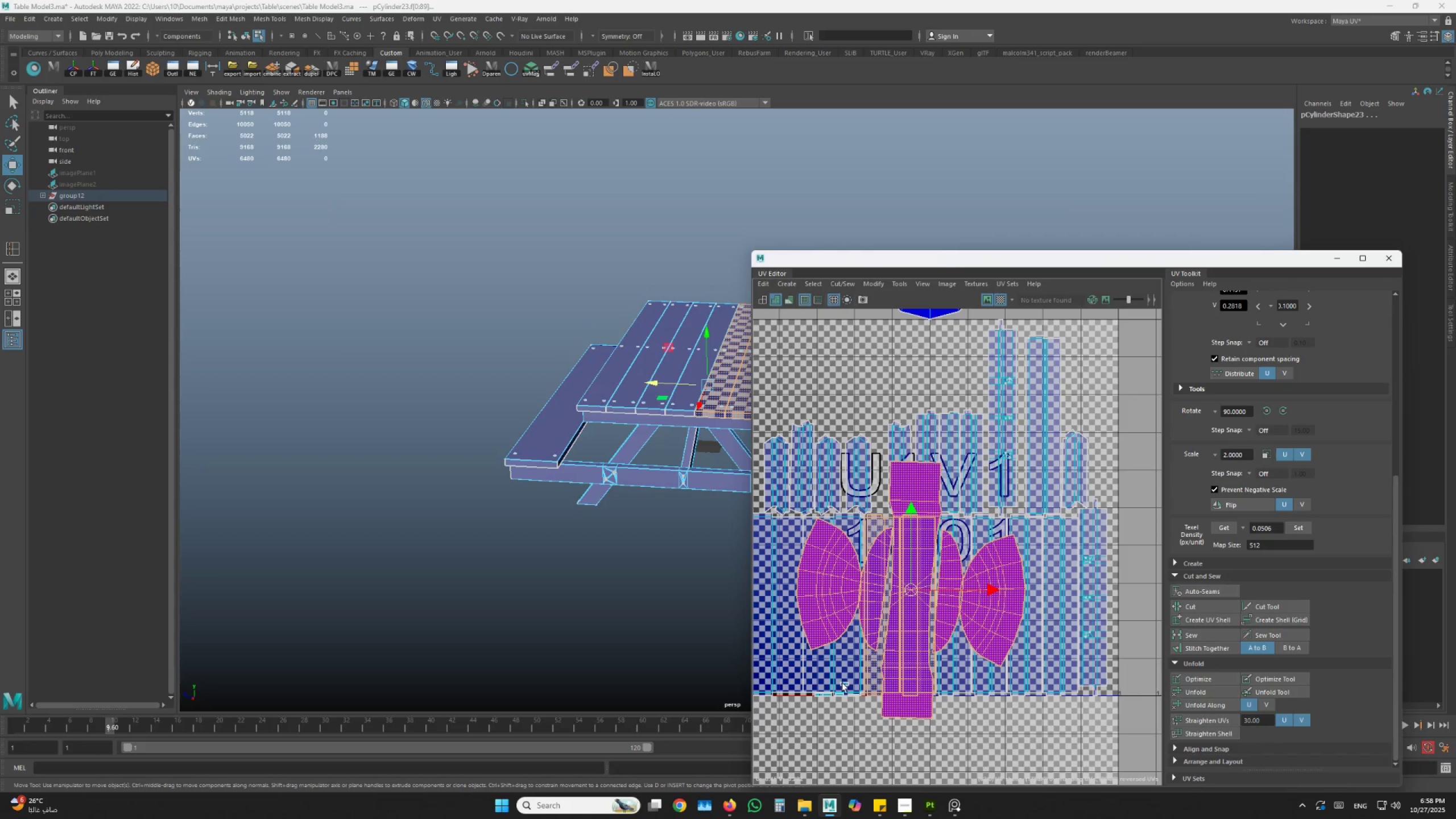 
hold_key(key=ControlLeft, duration=0.56)
left_click_drag(start_coordinate=[871, 671], to_coordinate=[838, 692])
 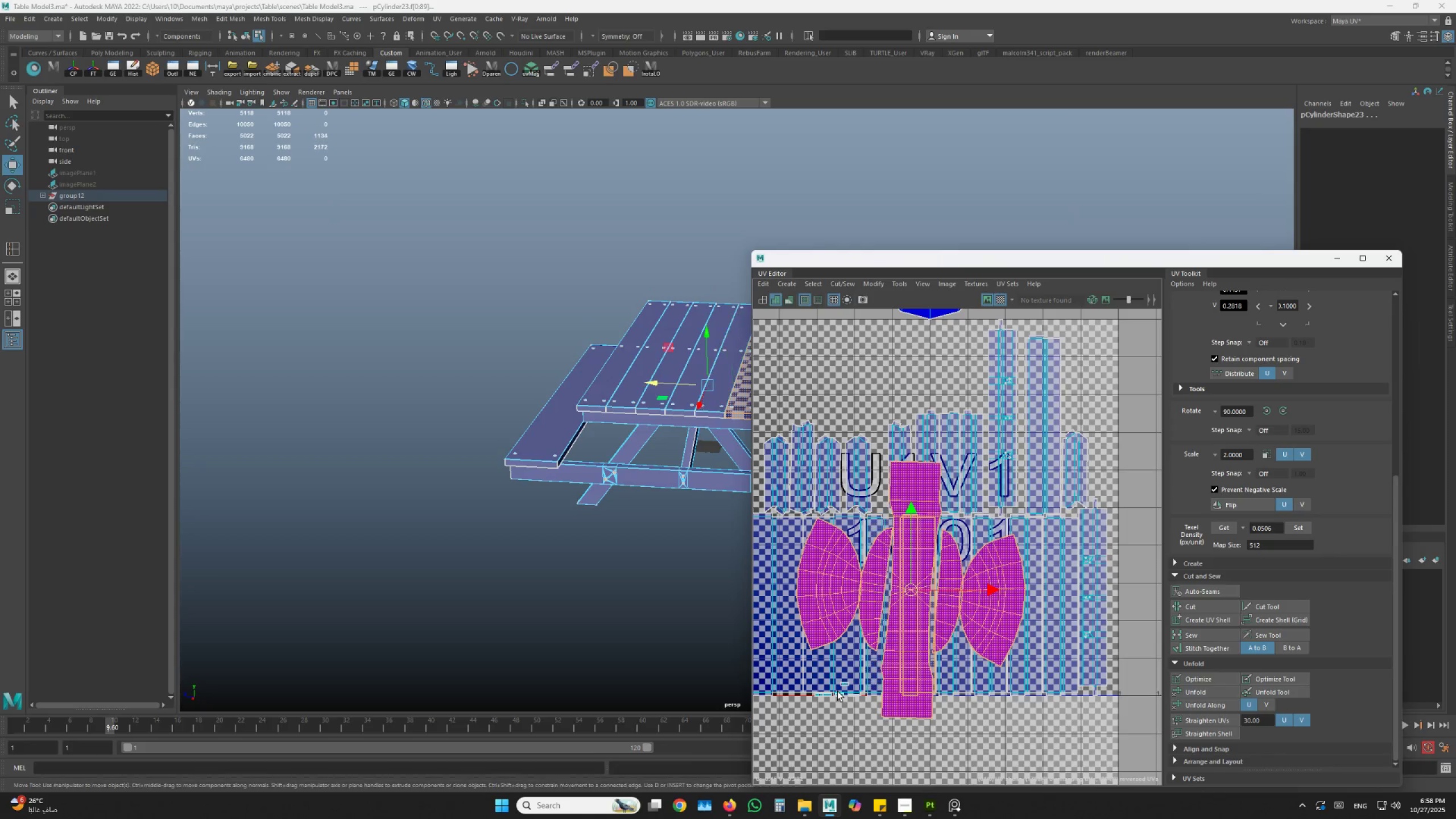 
hold_key(key=AltLeft, duration=0.56)
scroll: coordinate [902, 689], scroll_direction: up, amount: 4.0
 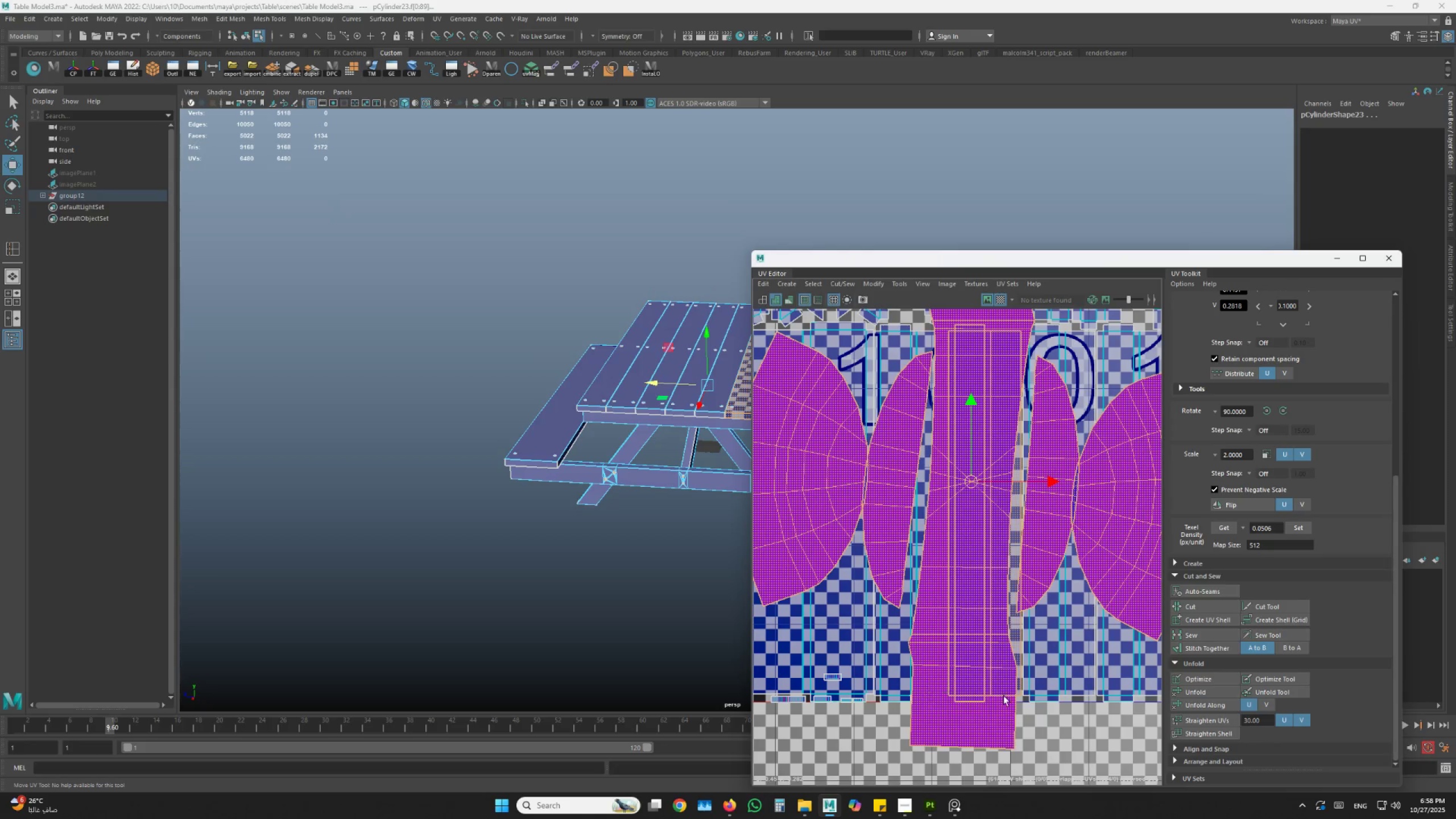 
hold_key(key=ControlLeft, duration=0.83)
 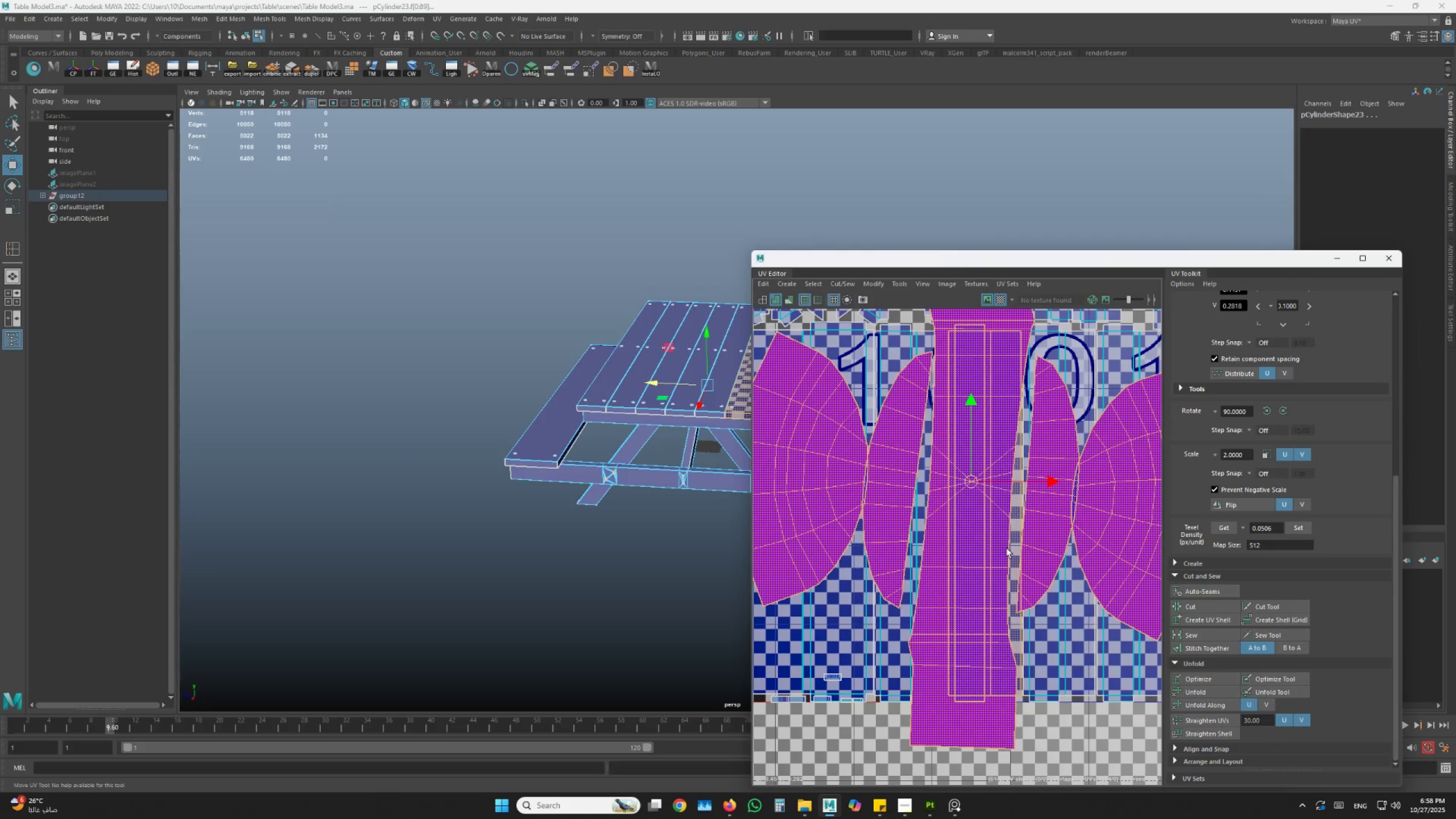 
scroll: coordinate [1014, 514], scroll_direction: up, amount: 2.0
 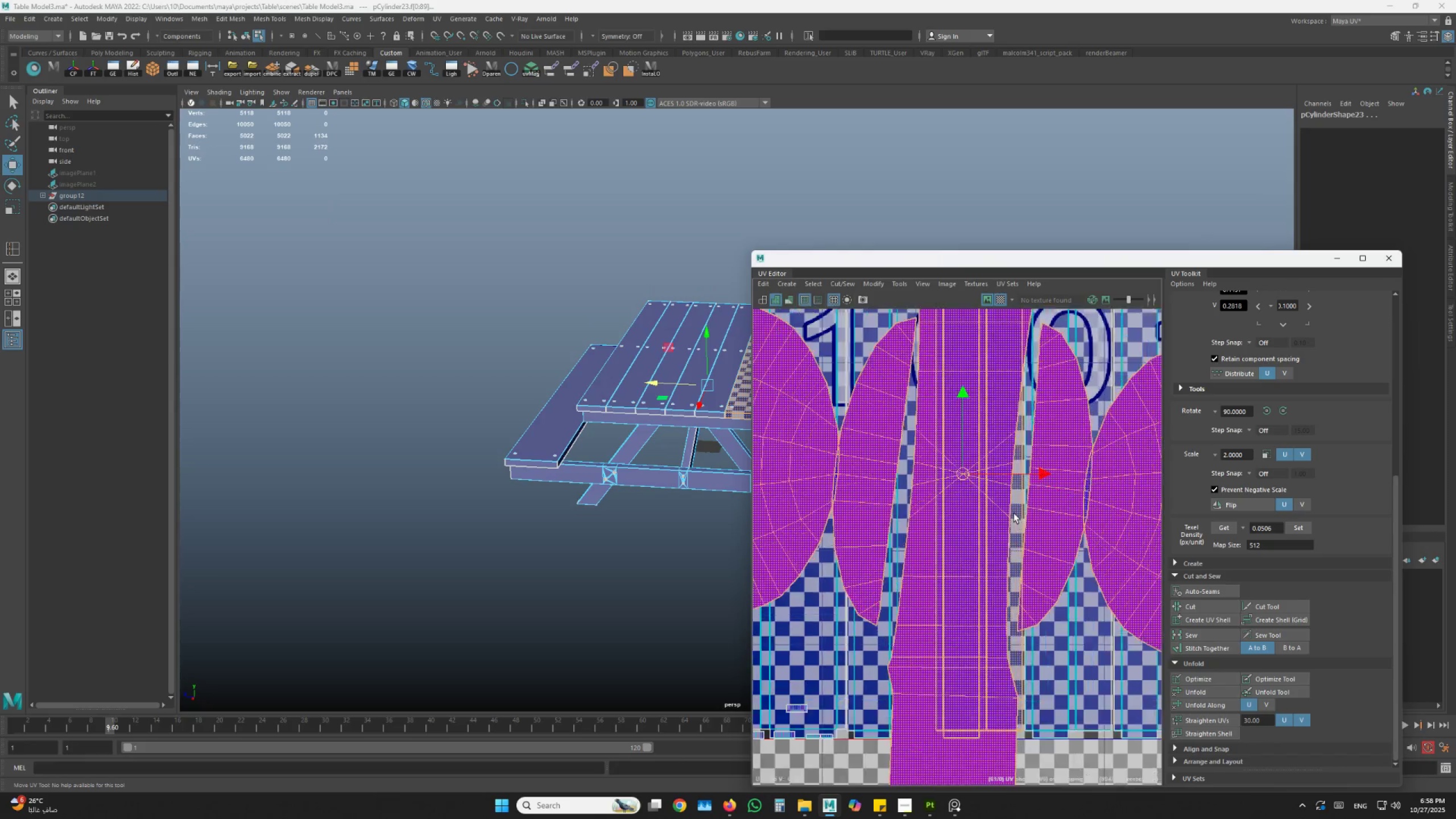 
hold_key(key=AltLeft, duration=0.53)
 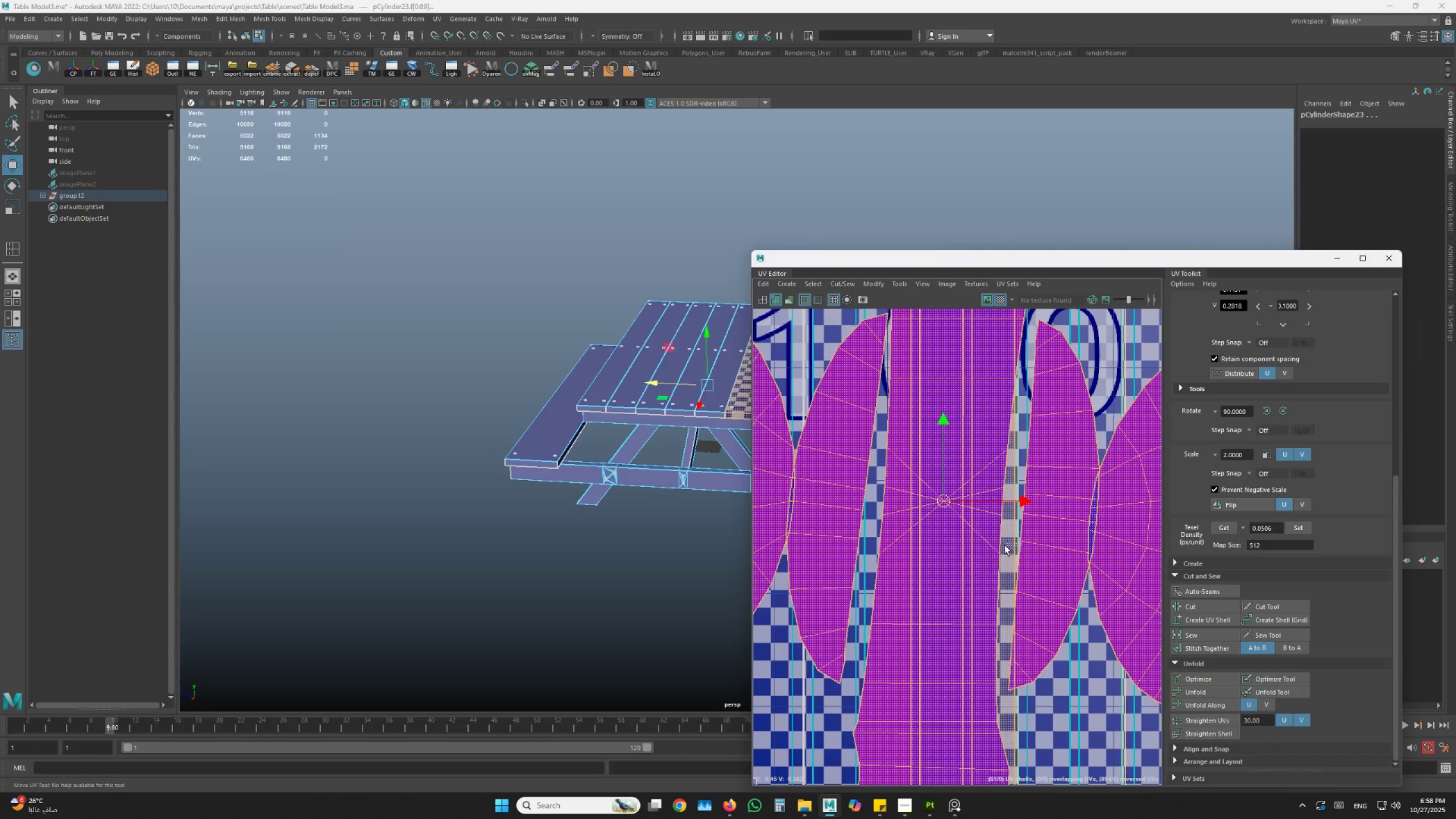 
hold_key(key=ControlLeft, duration=1.08)
left_click_drag(start_coordinate=[1021, 543], to_coordinate=[1005, 545])
 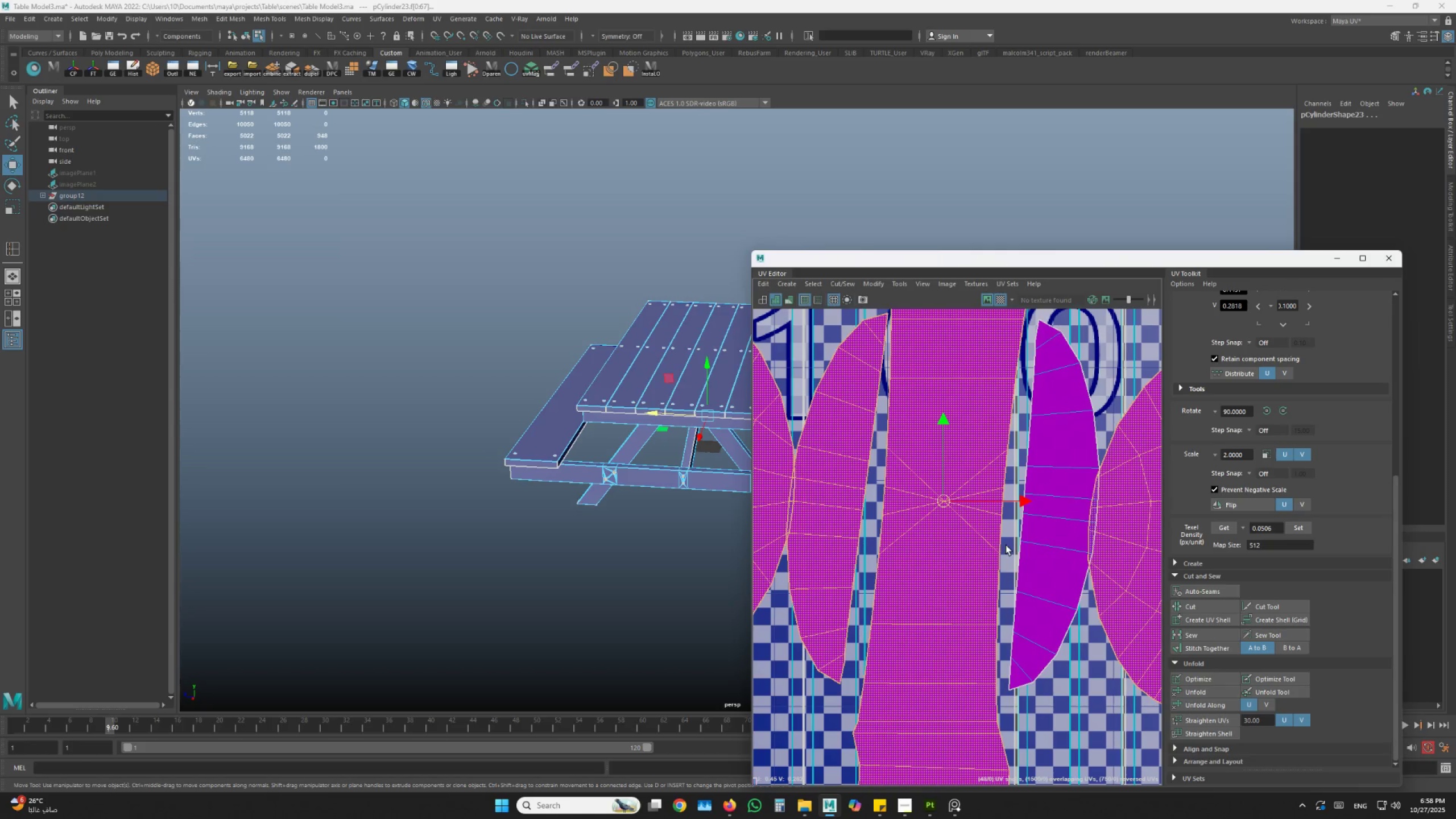 
key(Z)
 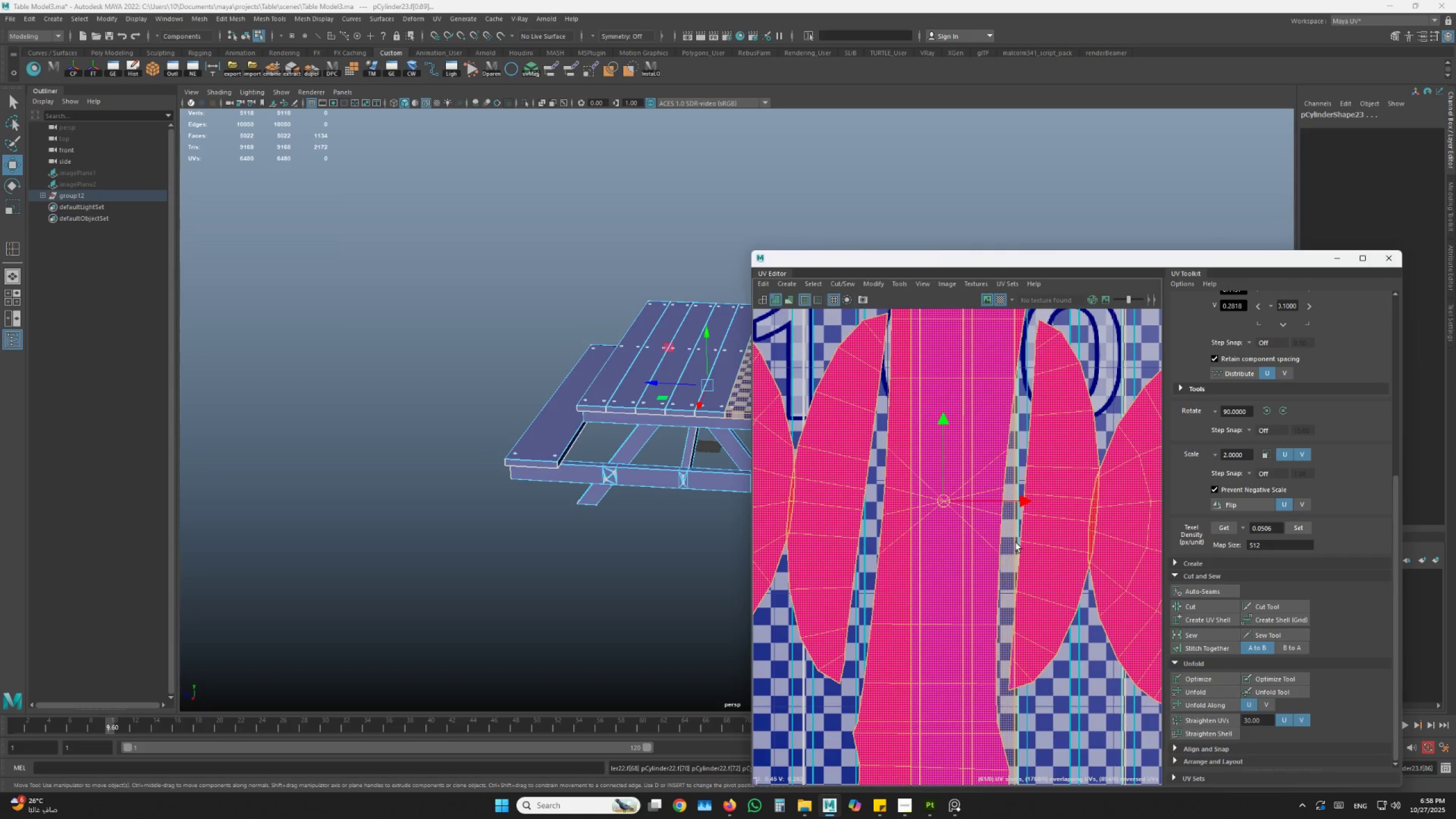 
hold_key(key=ControlLeft, duration=0.69)
left_click_drag(start_coordinate=[1016, 538], to_coordinate=[1004, 539])
 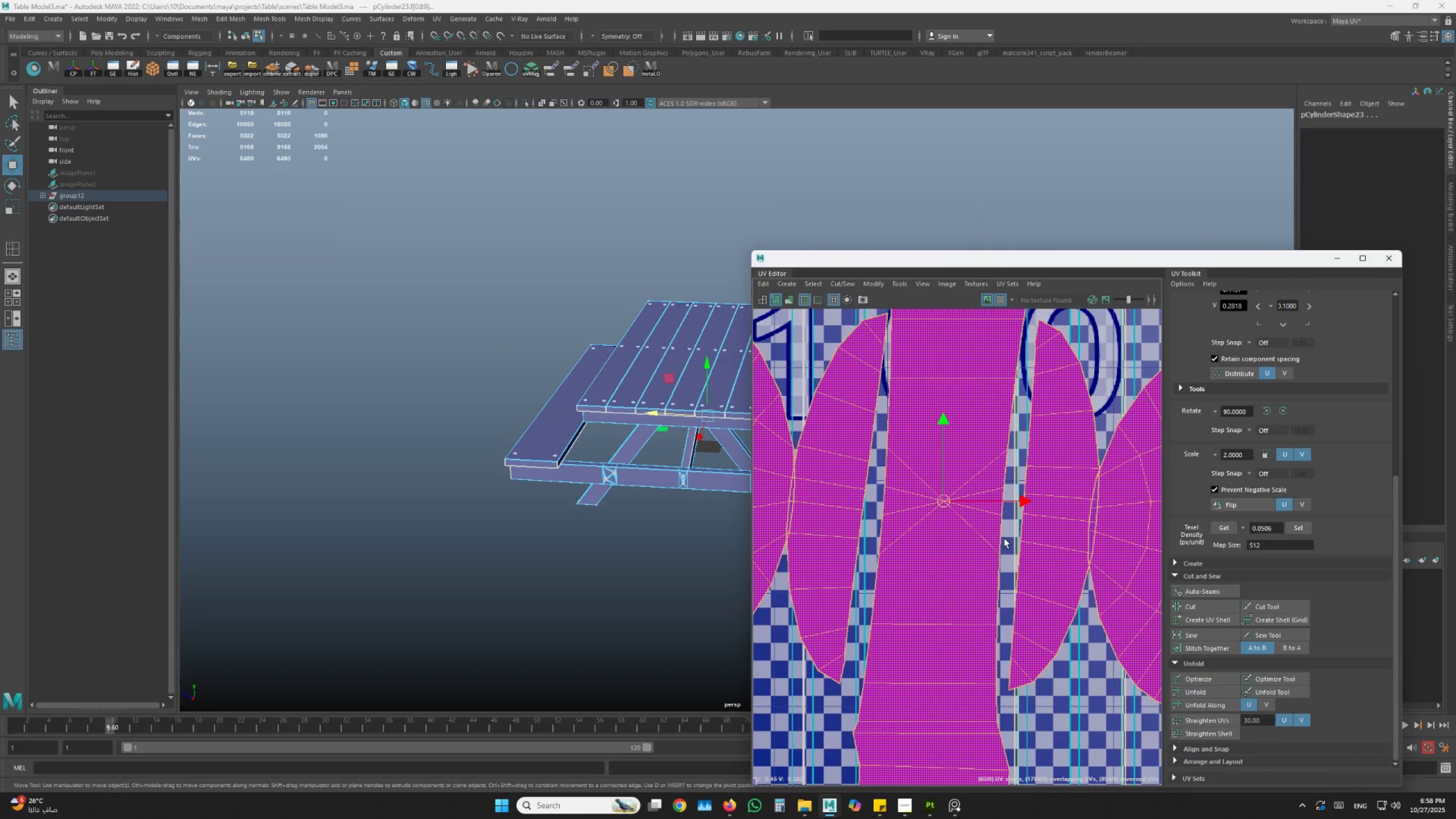 
hold_key(key=AltLeft, duration=0.66)
 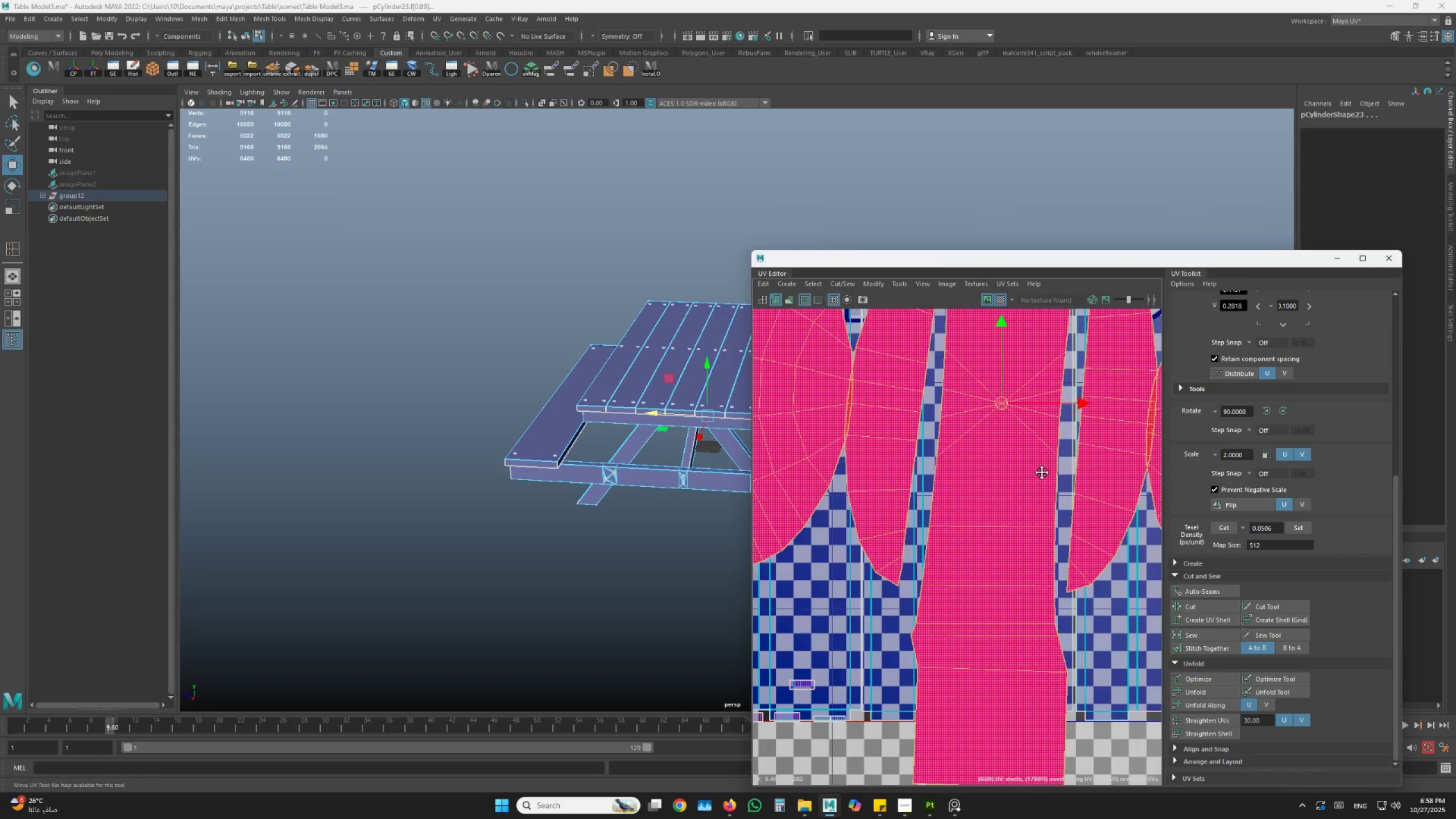 
scroll: coordinate [1035, 482], scroll_direction: down, amount: 2.0
 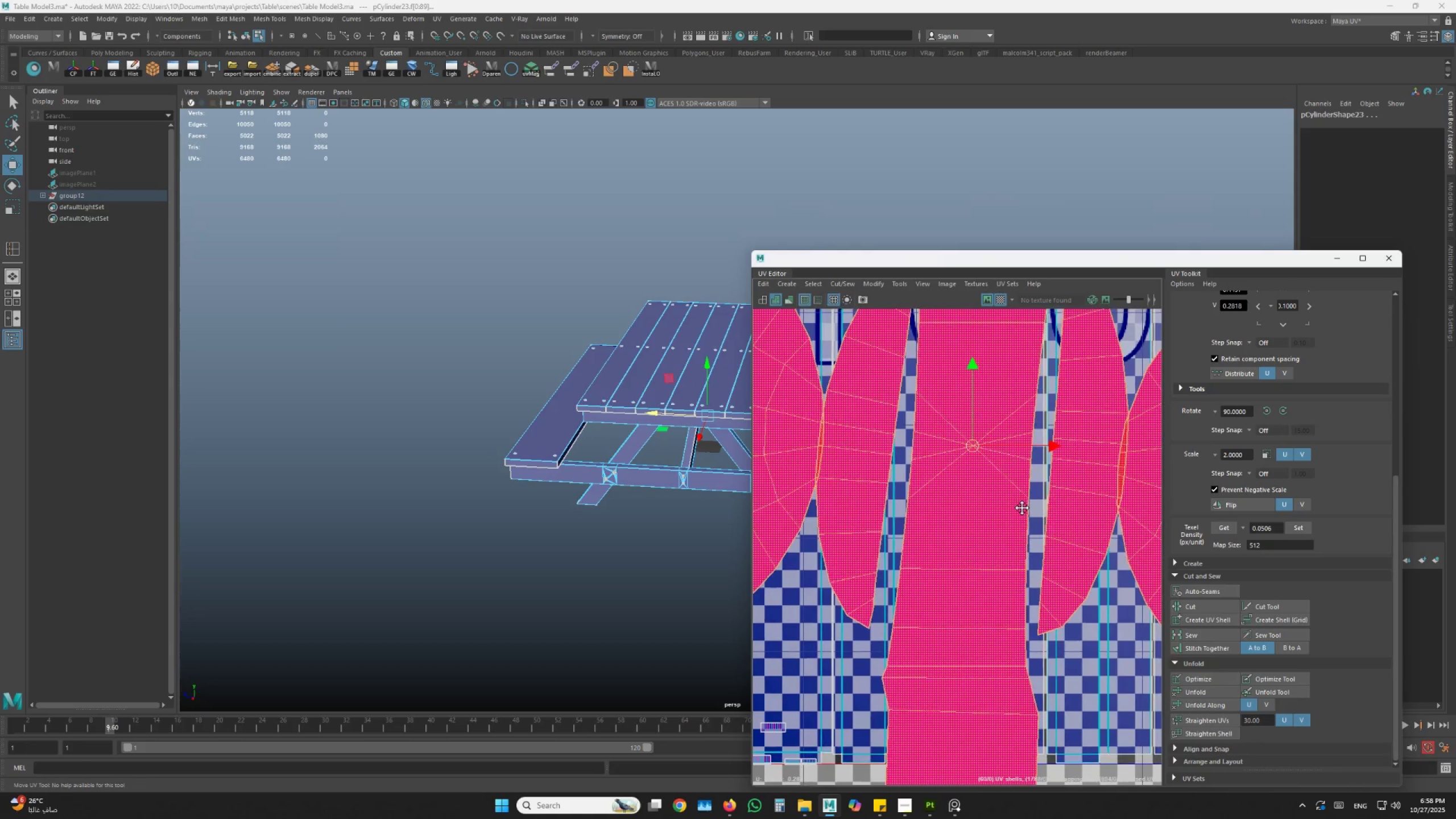 
left_click([1022, 508])
 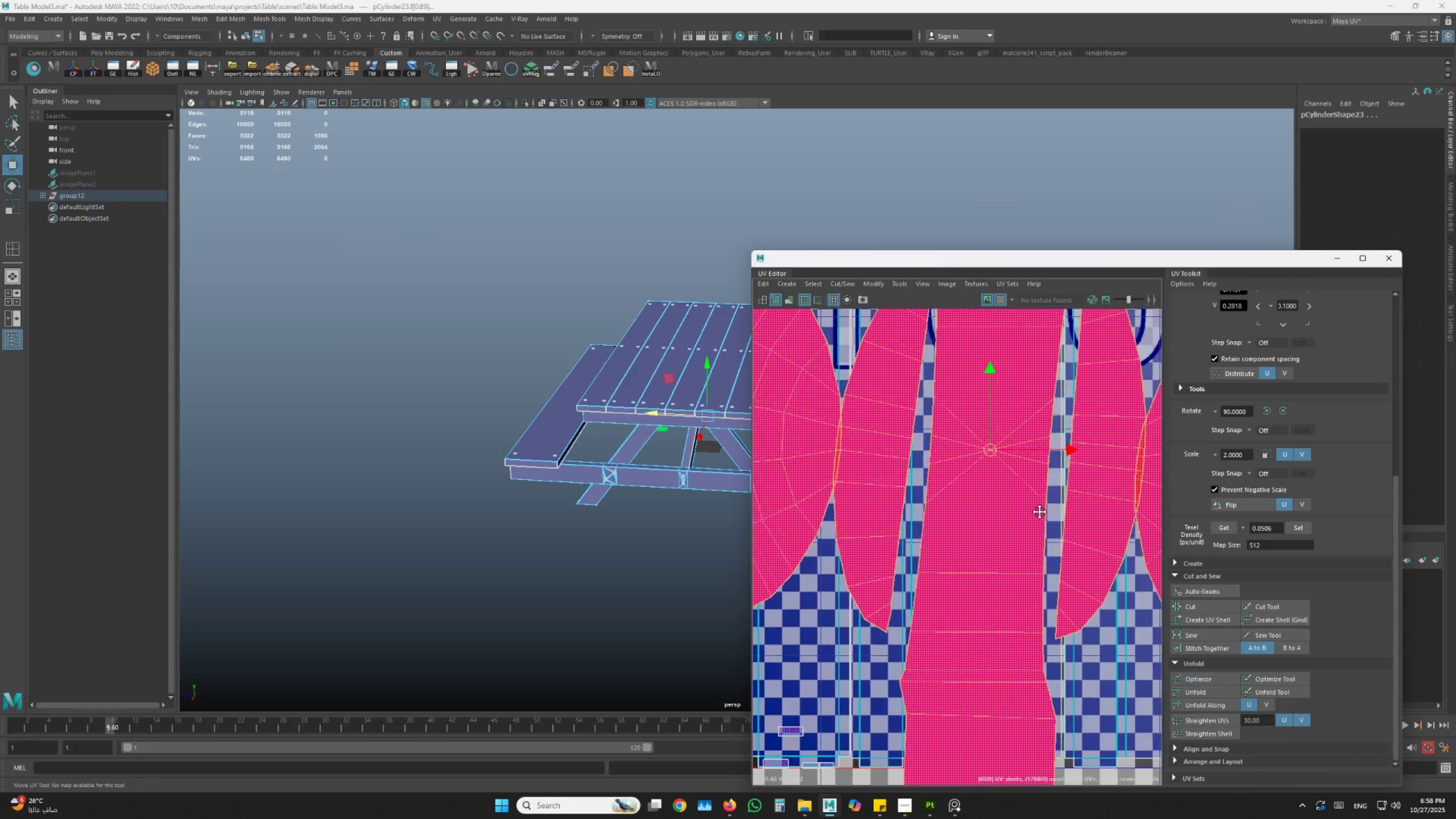 
key(Escape)
 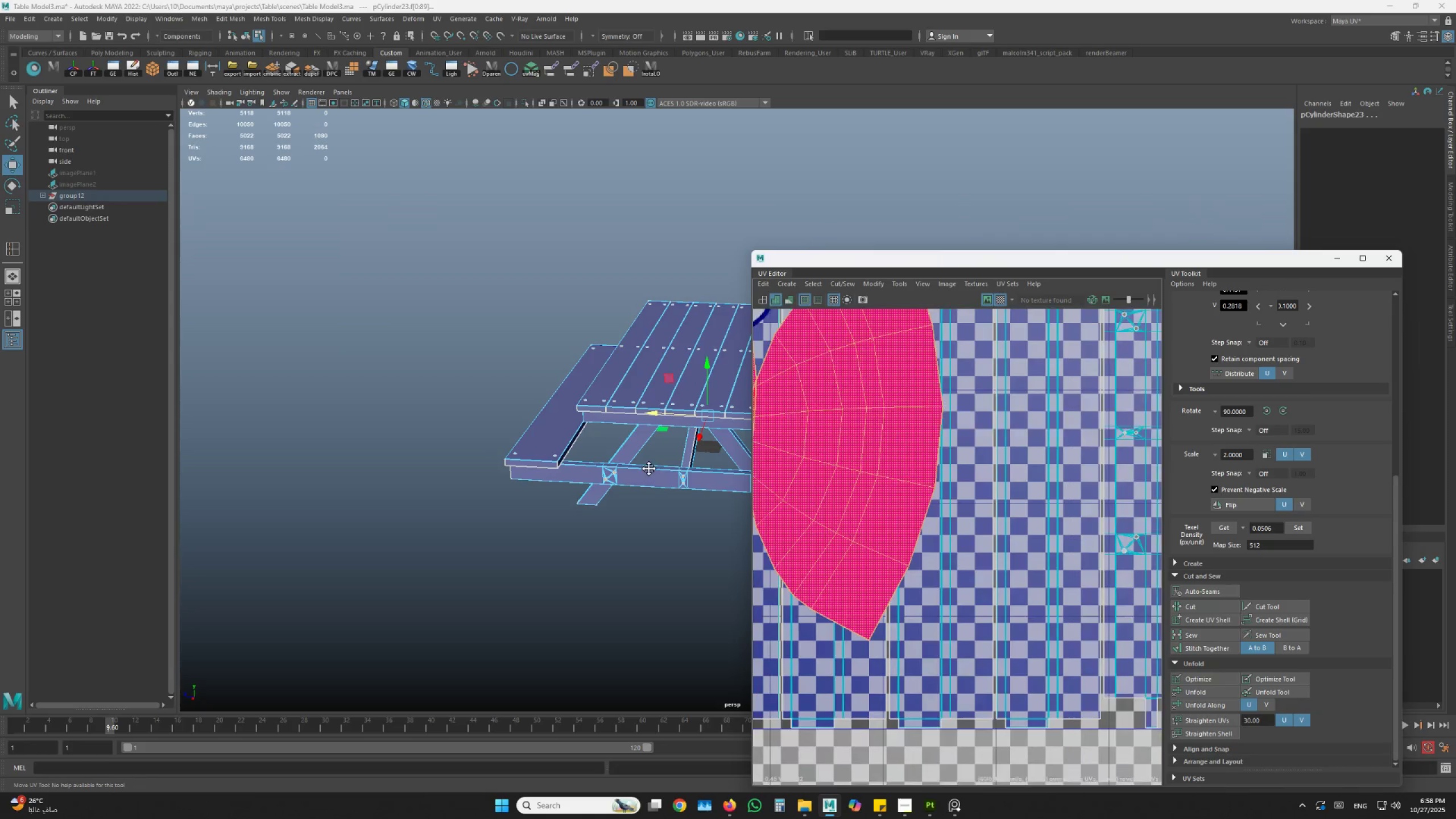 
left_click_drag(start_coordinate=[657, 453], to_coordinate=[660, 448])
 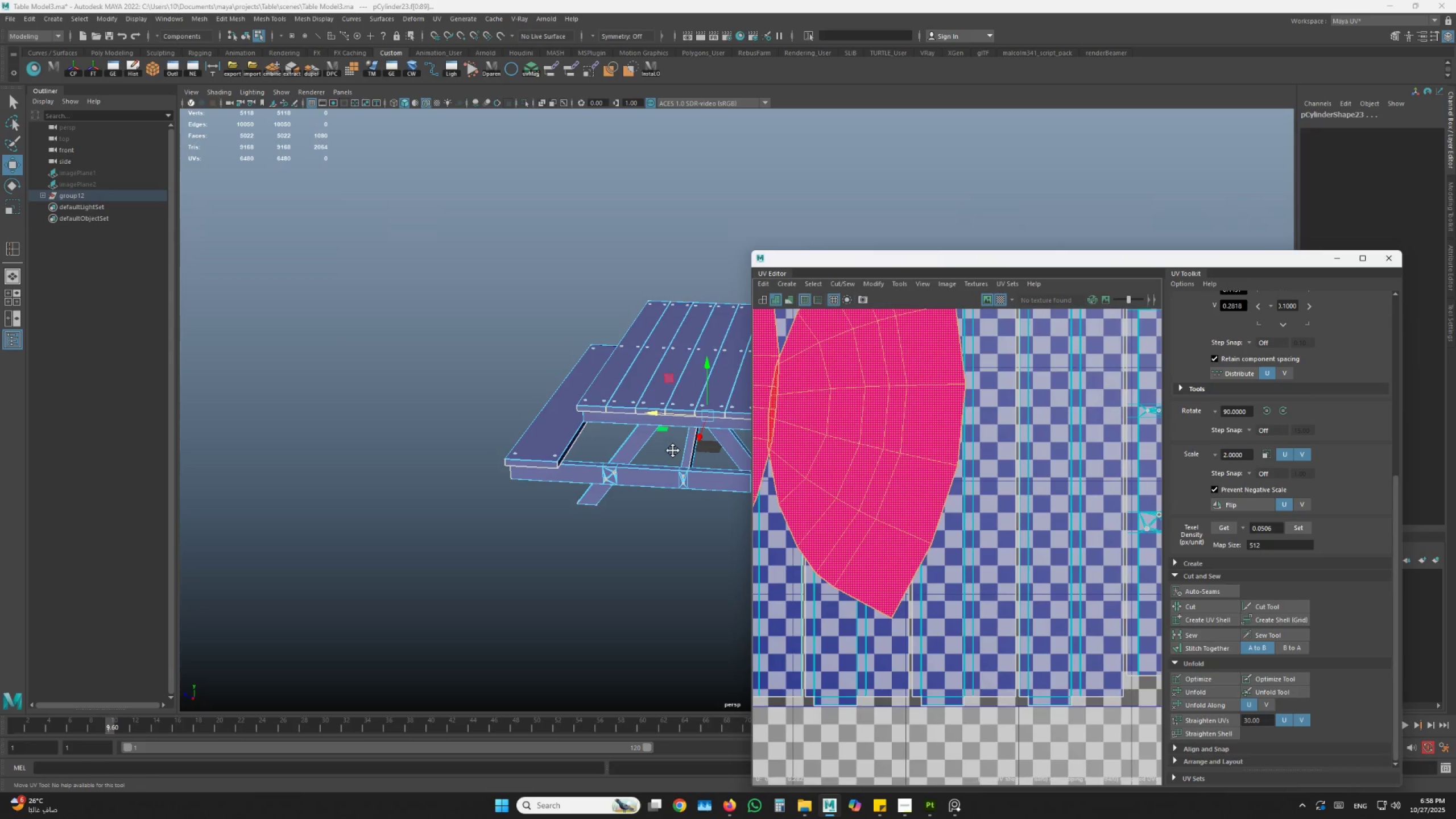 
key(Alt+AltLeft)
 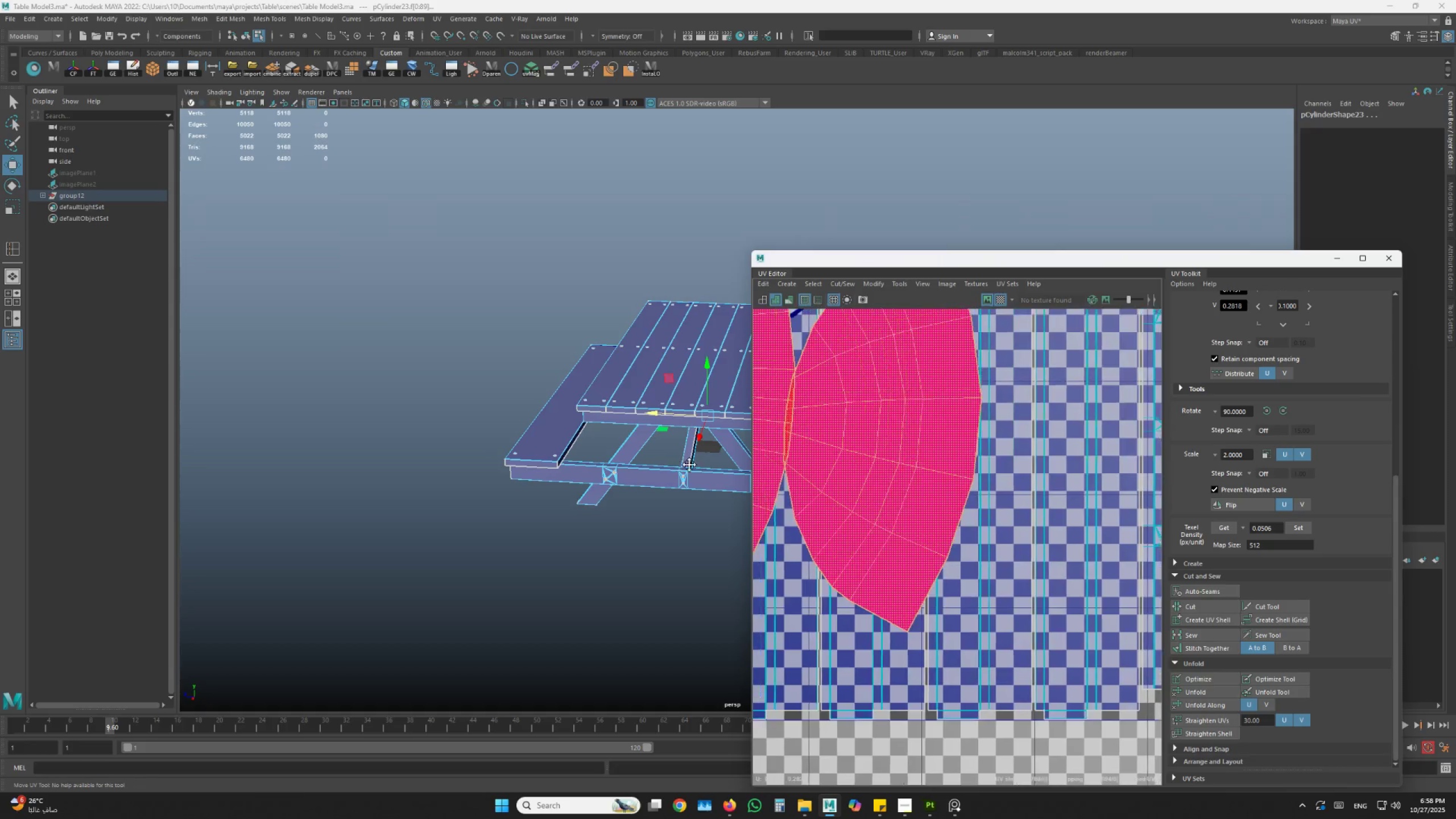 
key(Alt+Tab)